 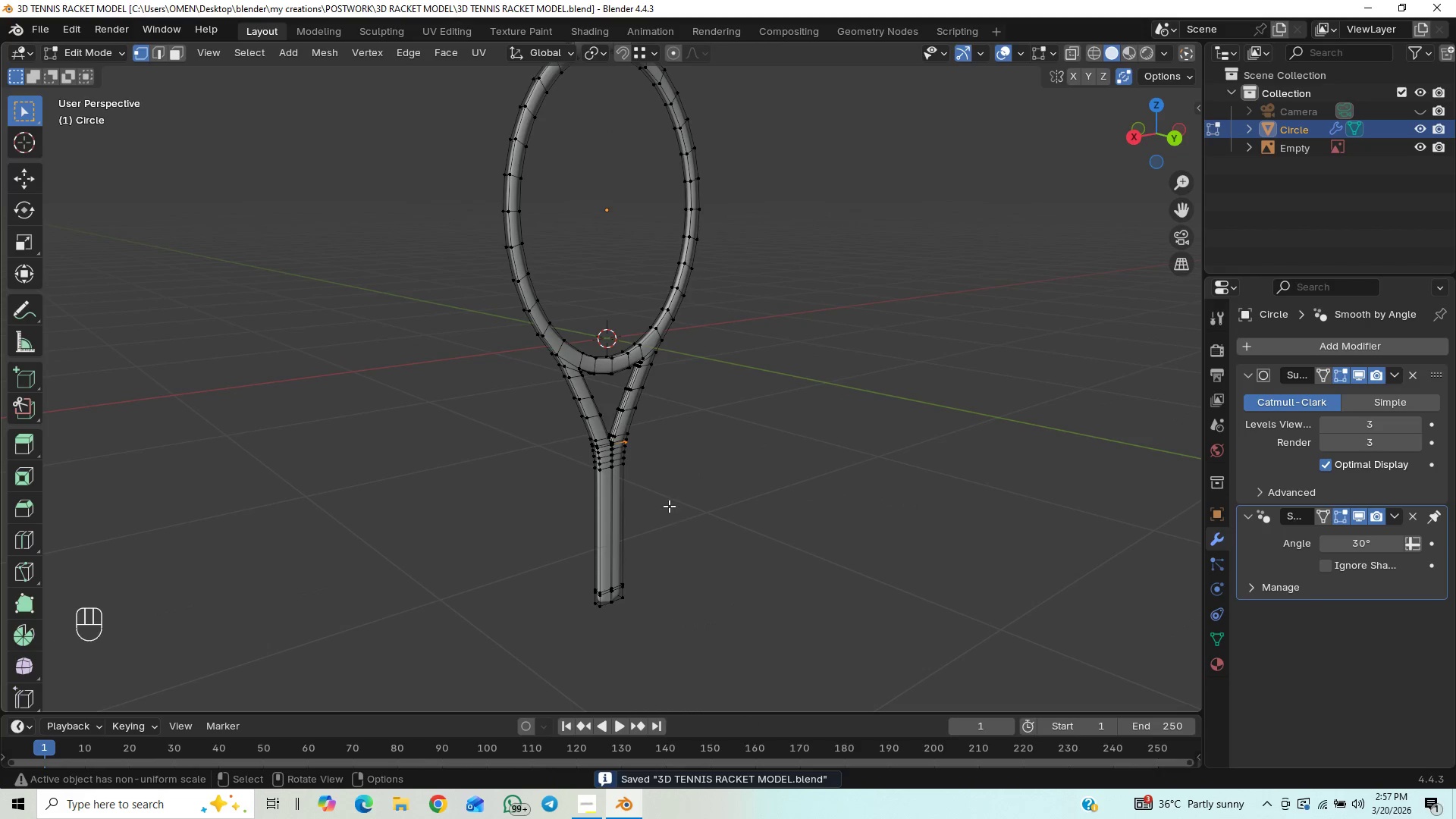 
key(Numpad1)
 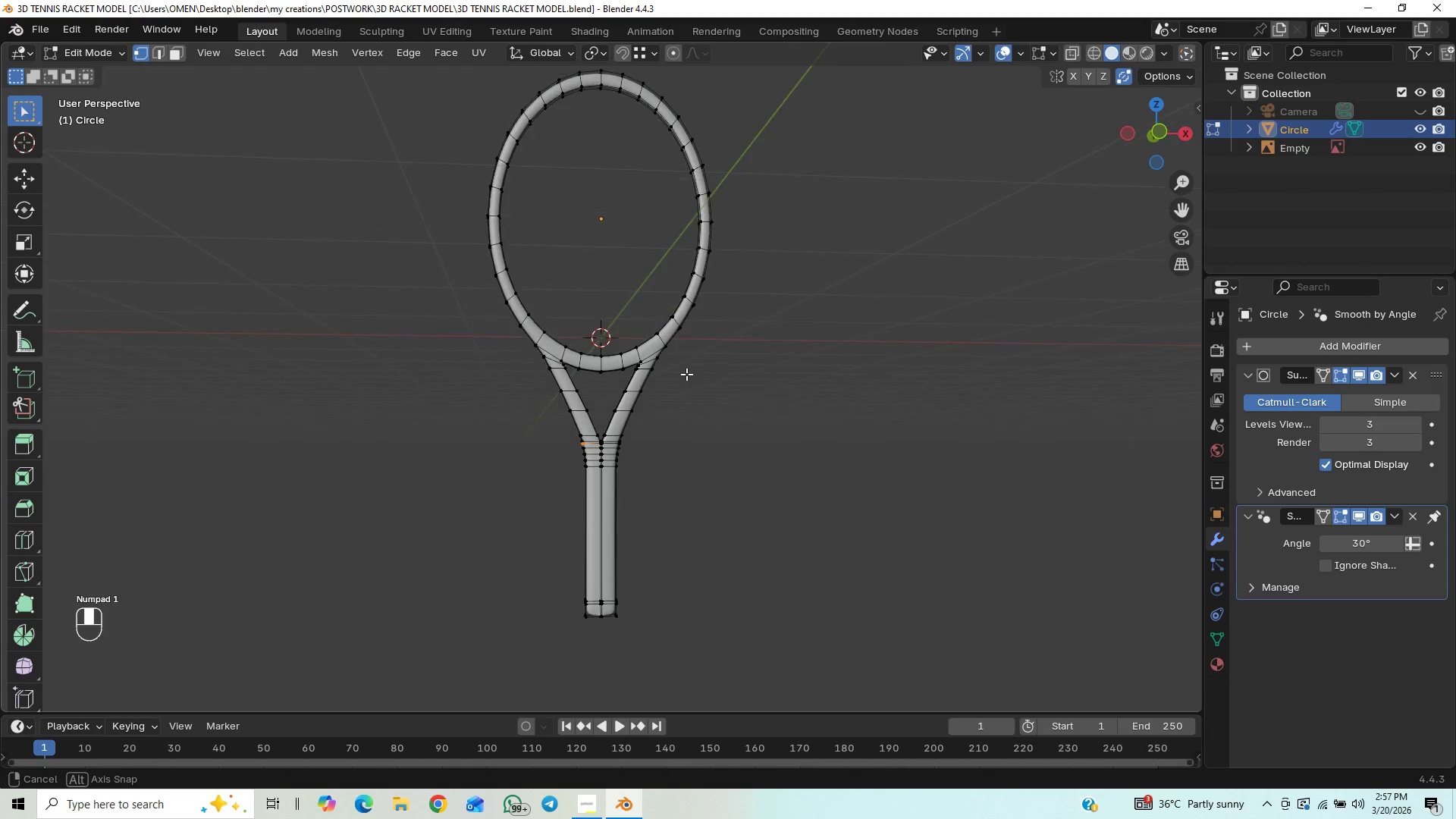 
scroll: coordinate [730, 397], scroll_direction: up, amount: 8.0
 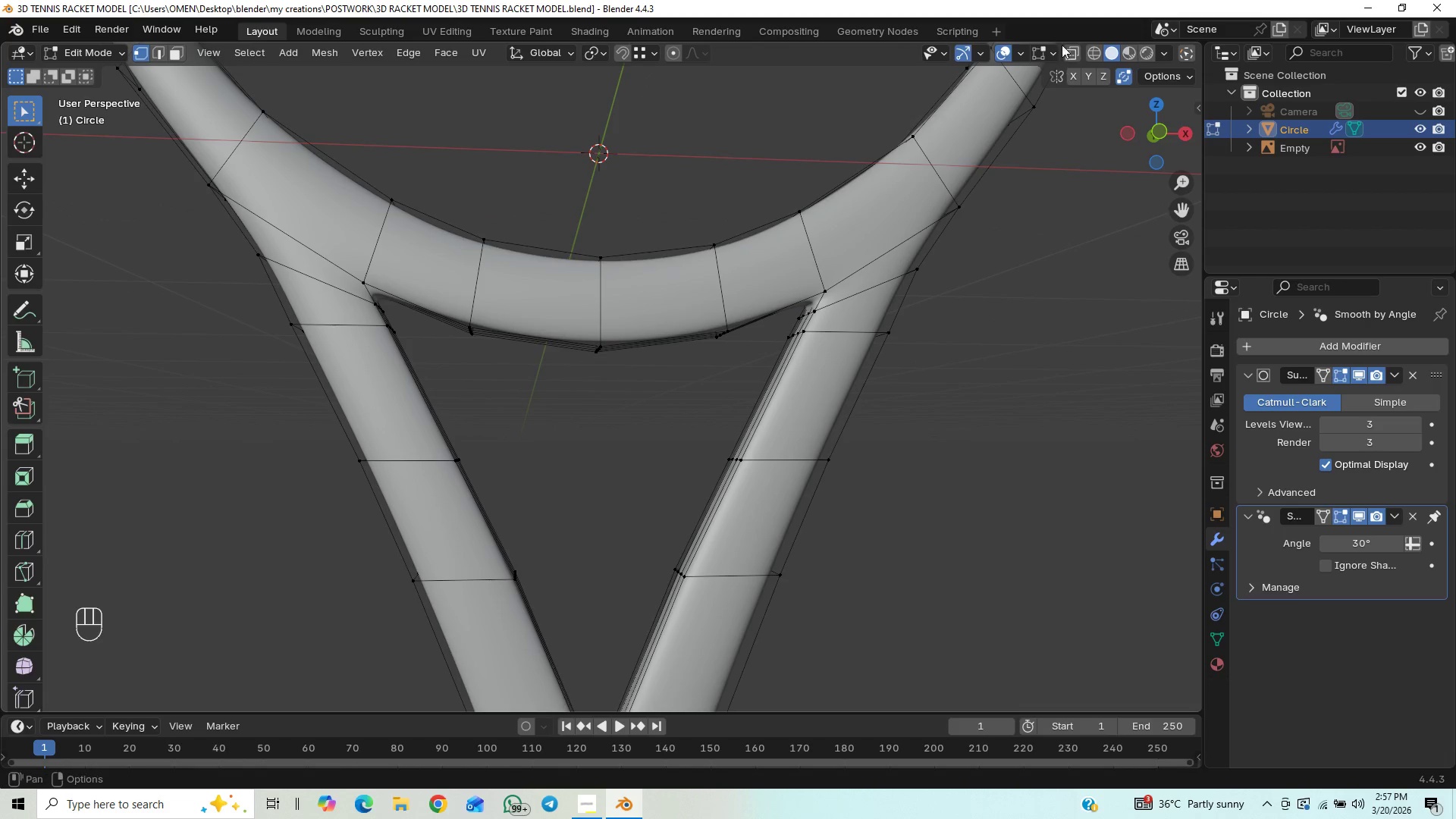 
left_click([1067, 54])
 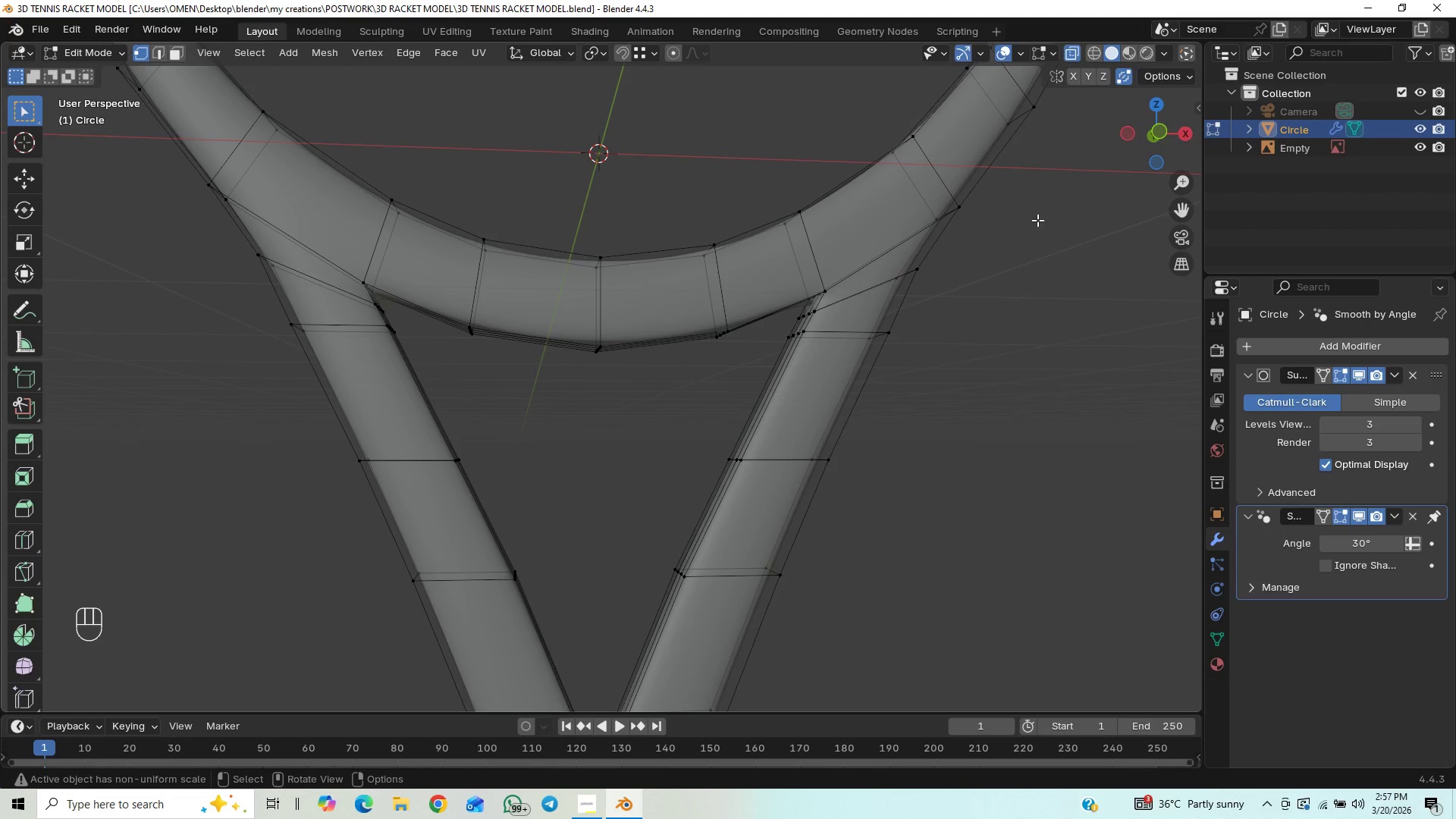 
key(Numpad1)
 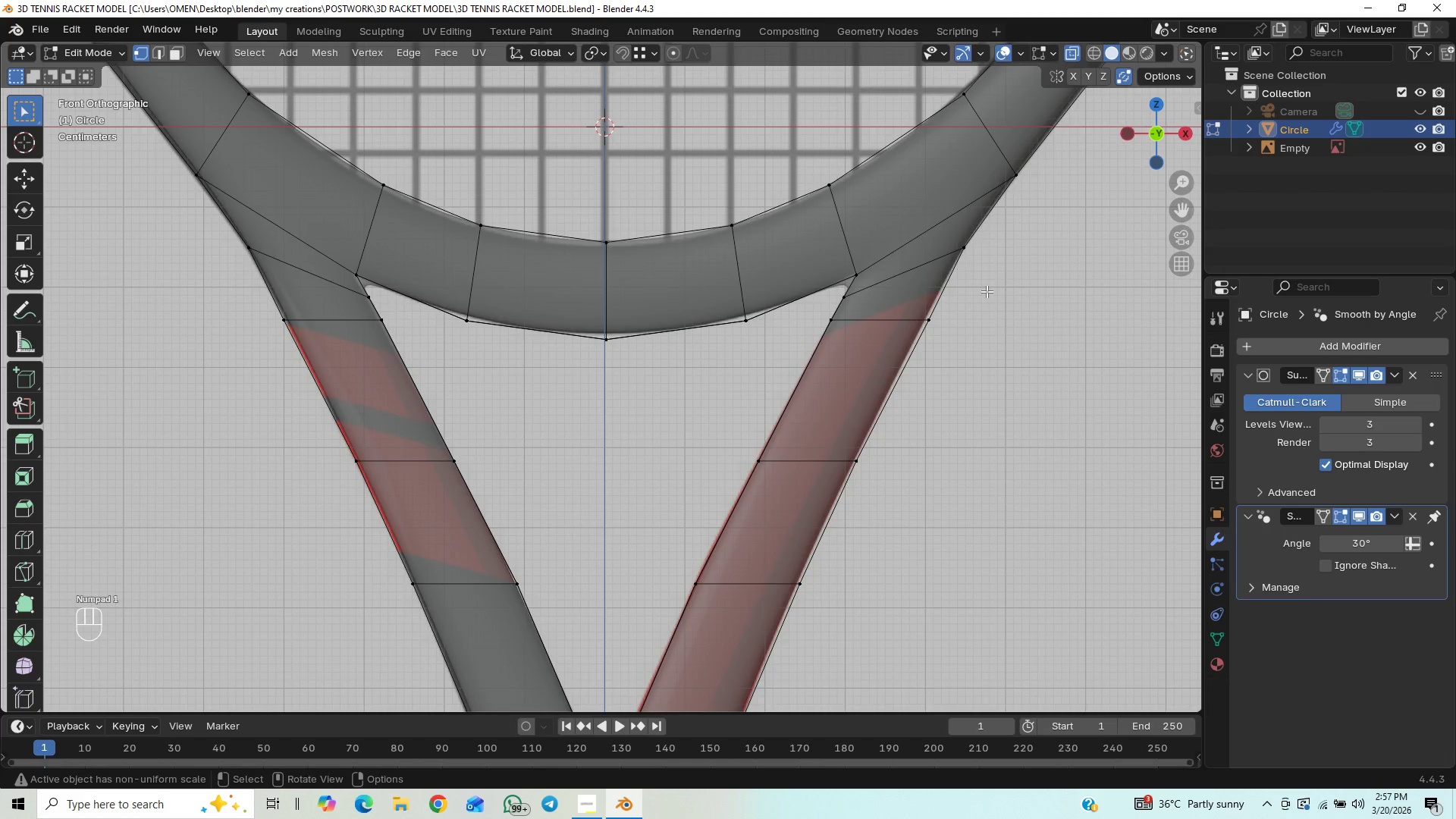 
hold_key(key=ShiftLeft, duration=0.86)
 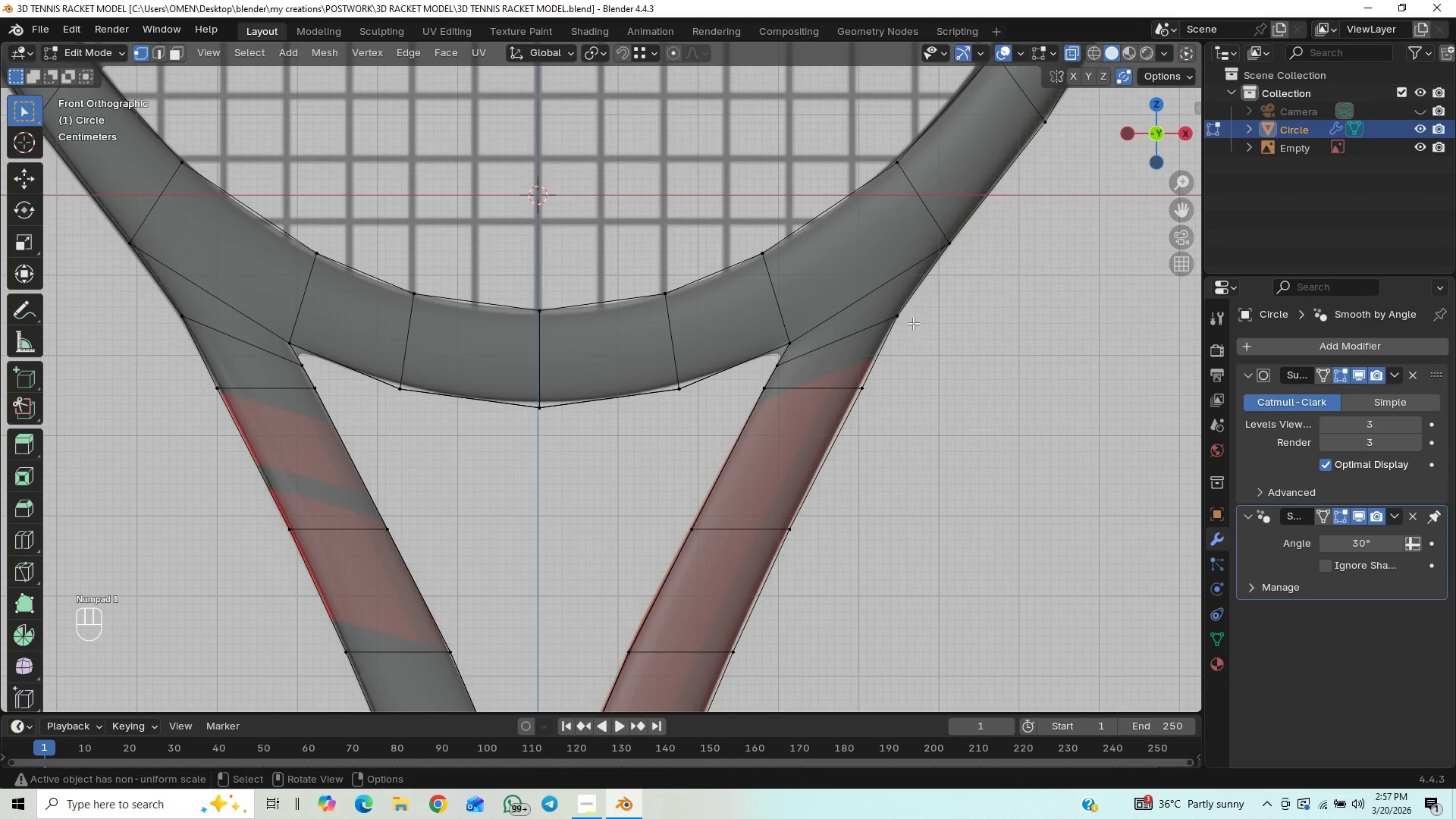 
left_click_drag(start_coordinate=[921, 299], to_coordinate=[886, 337])
 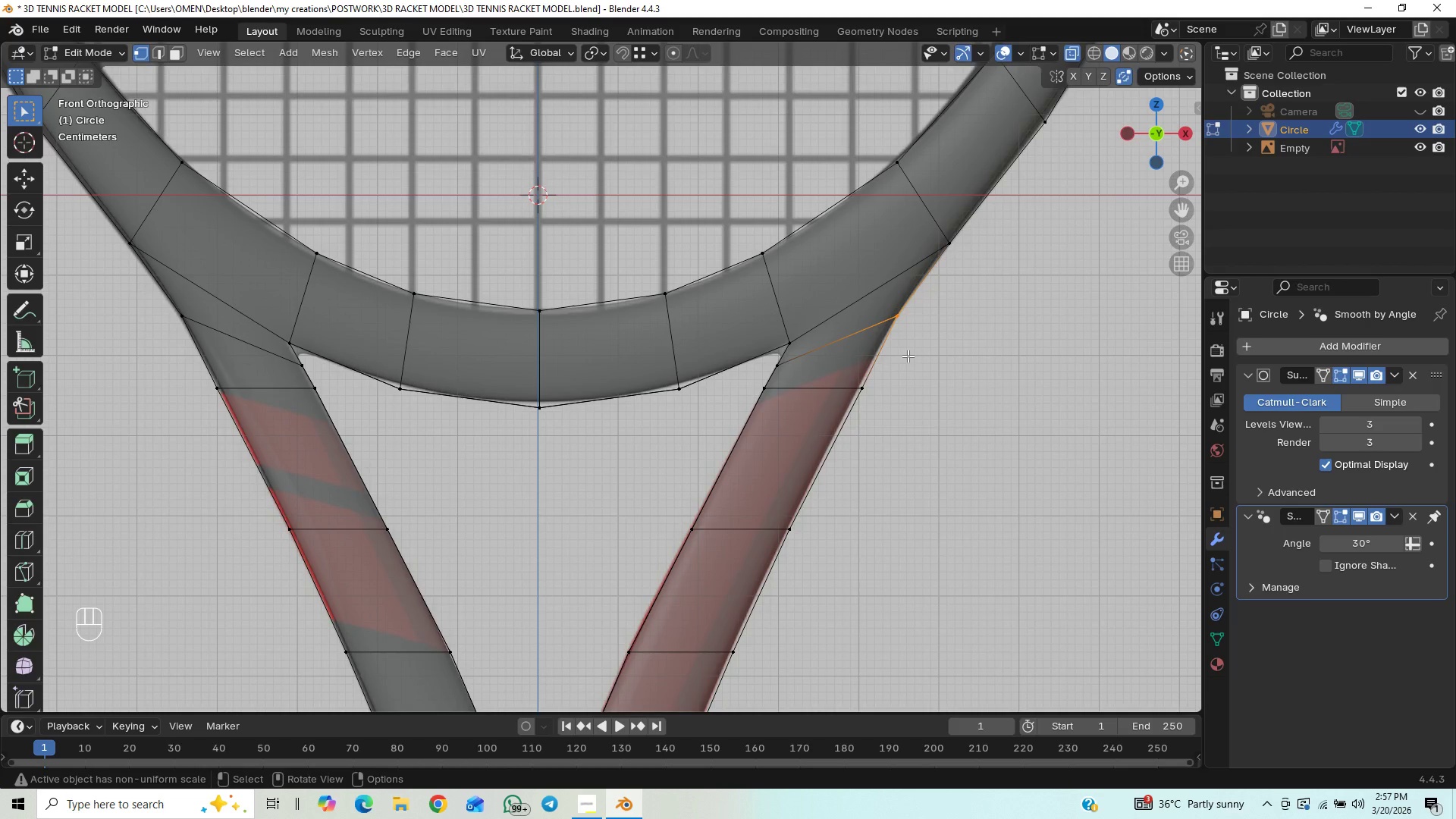 
type(GZ)
 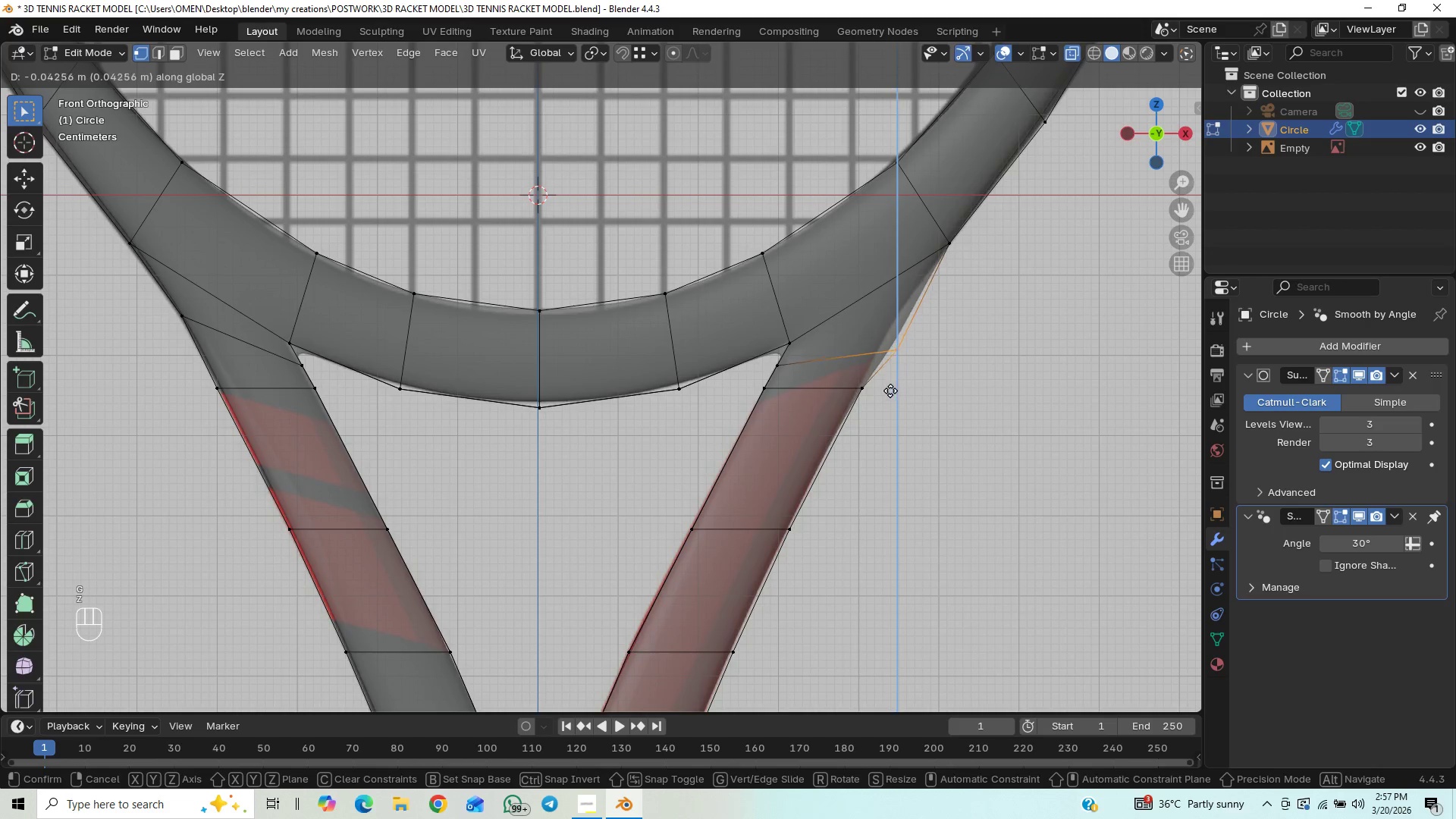 
hold_key(key=ControlLeft, duration=1.5)
 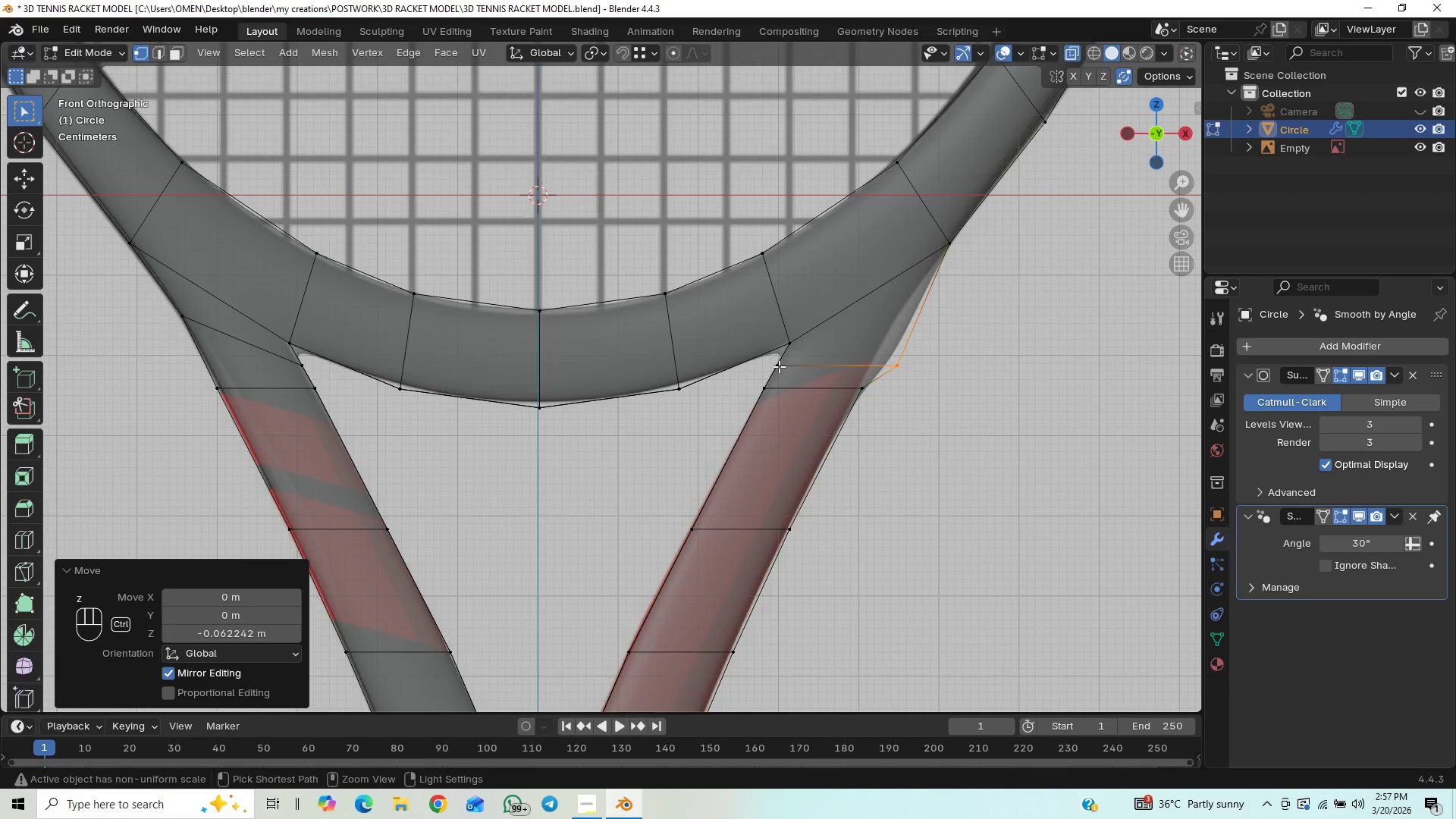 
hold_key(key=ControlLeft, duration=0.59)
left_click([779, 366])
 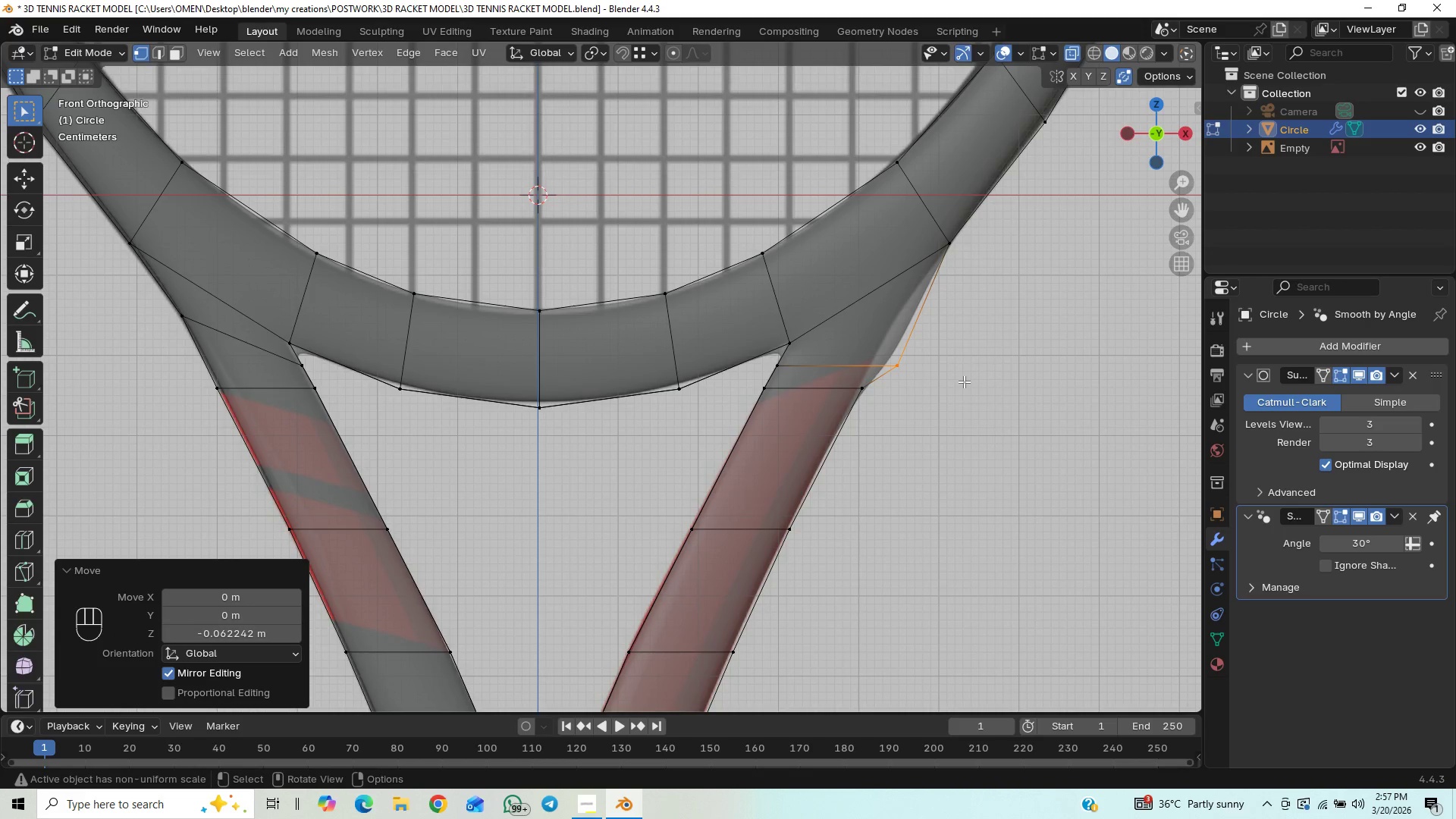 
type(GX)
 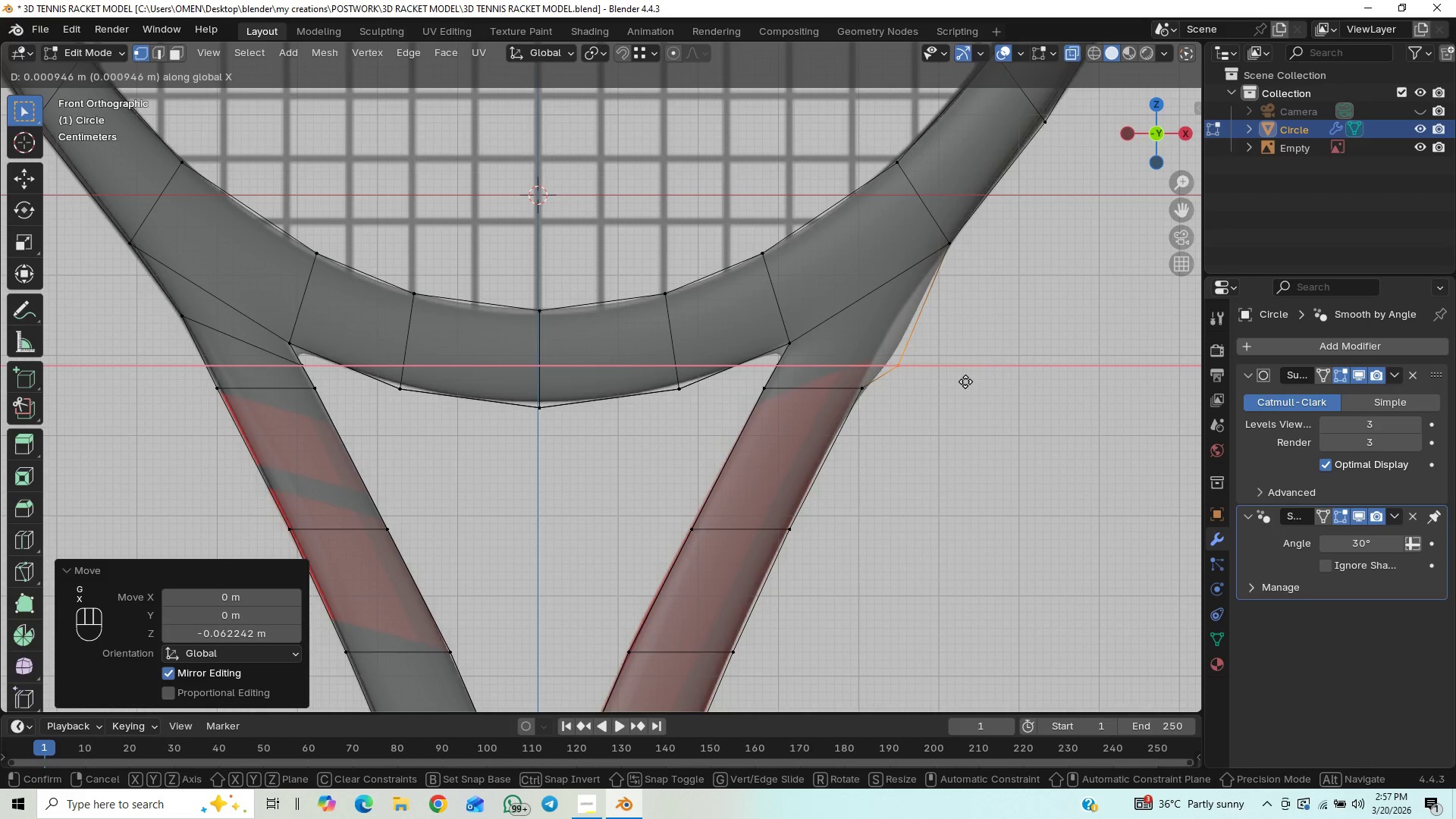 
hold_key(key=ShiftLeft, duration=1.5)
 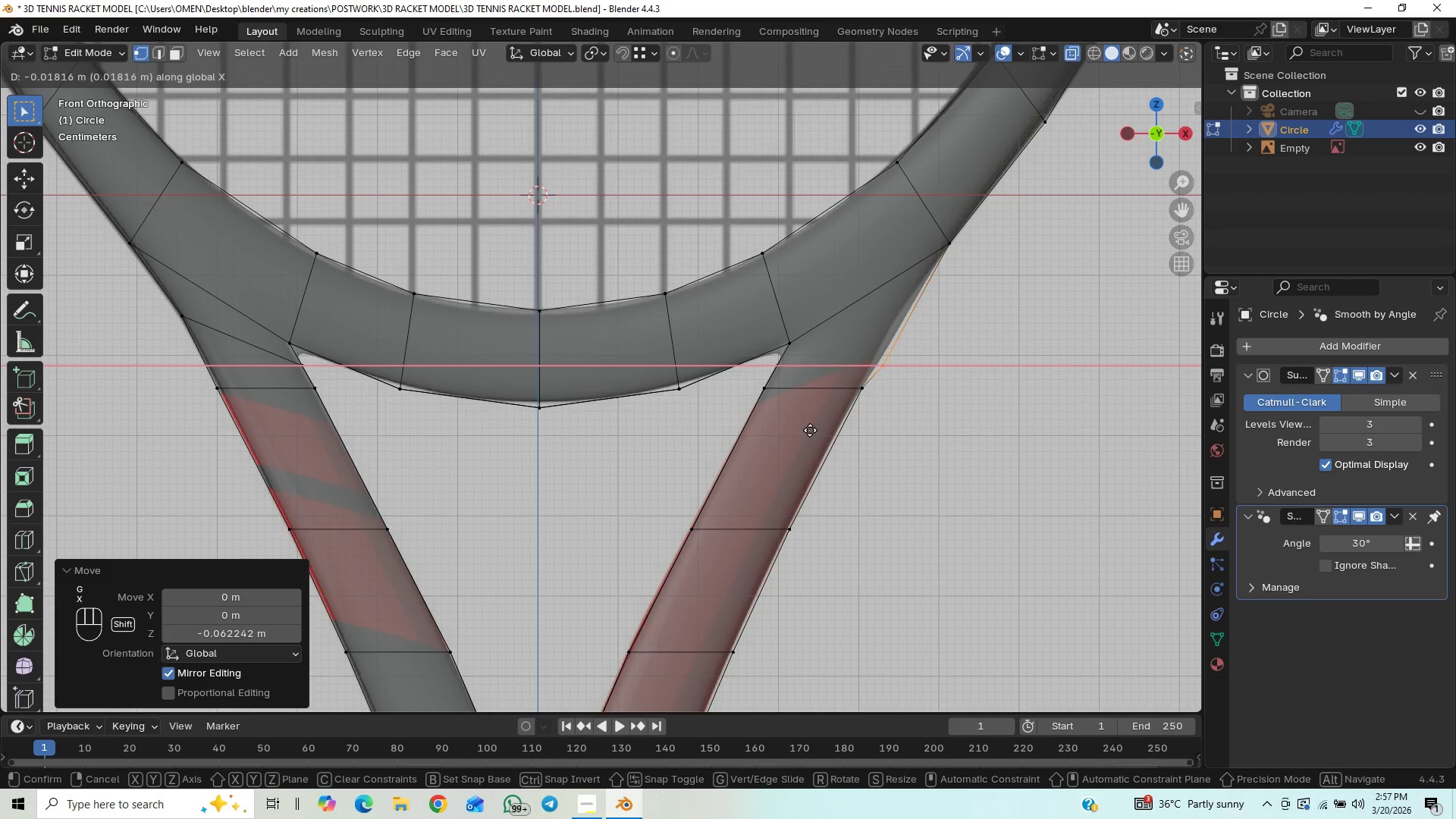 
hold_key(key=ShiftLeft, duration=1.51)
 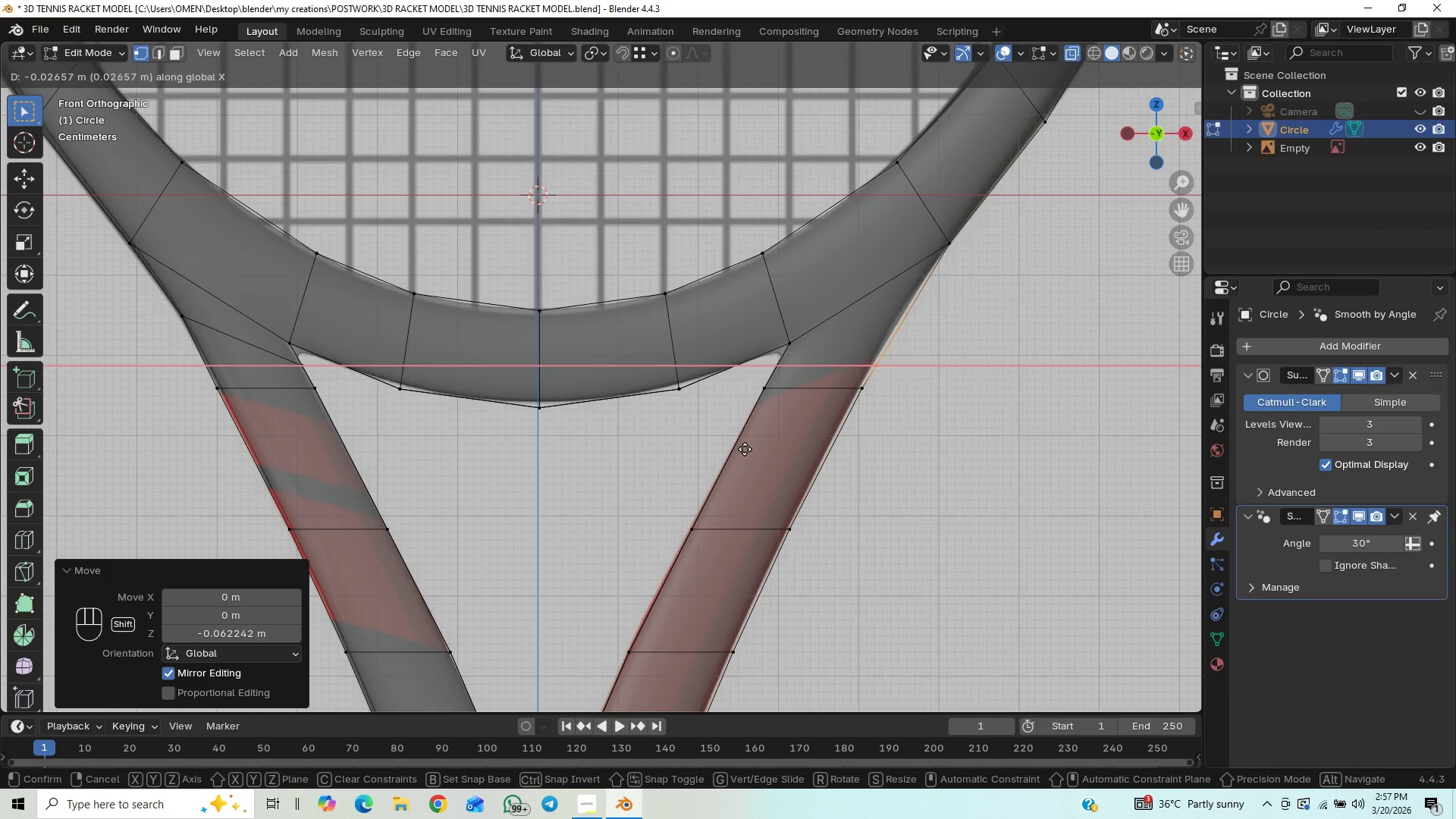 
hold_key(key=ShiftLeft, duration=1.52)
 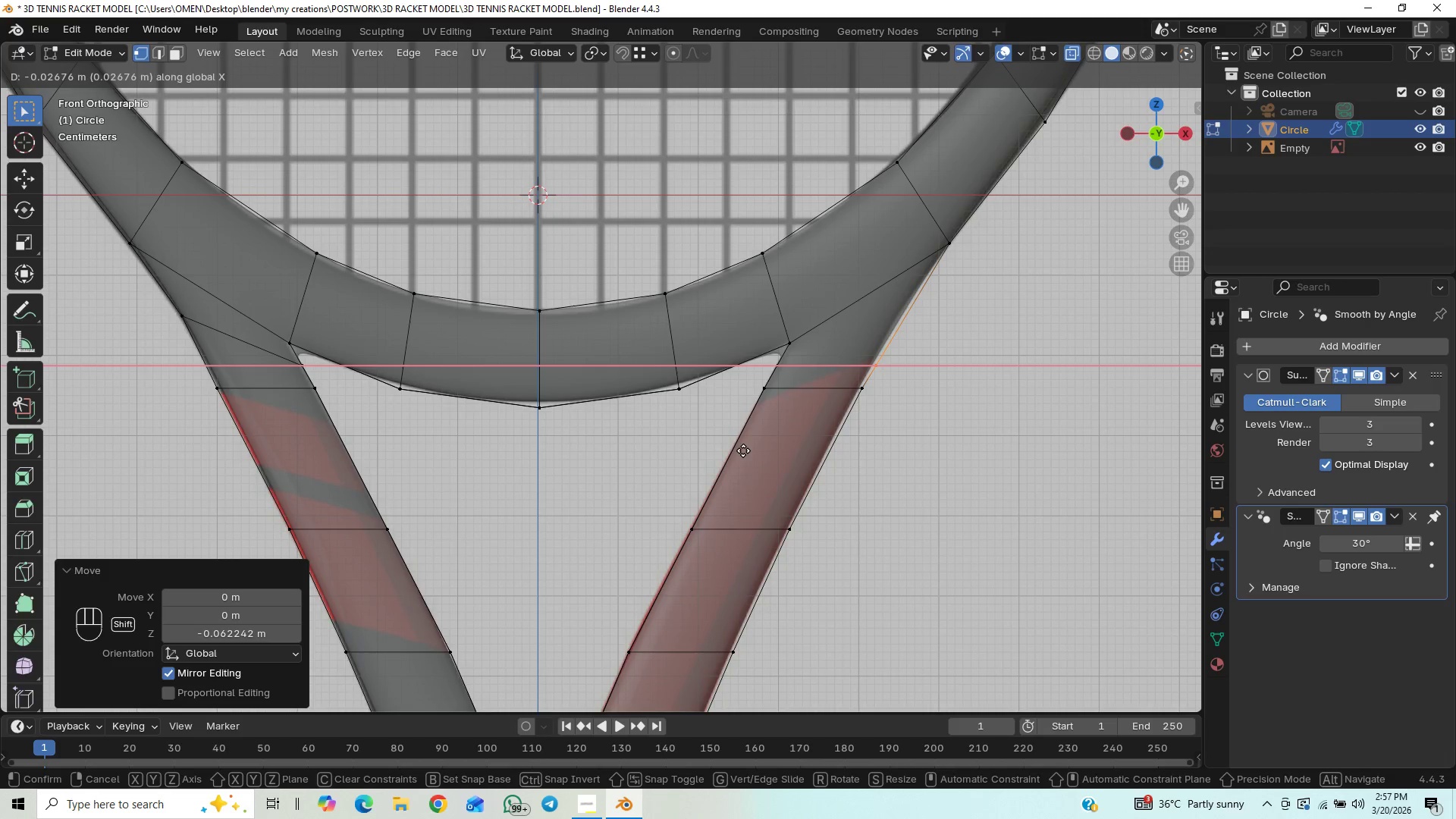 
key(Shift+ShiftLeft)
 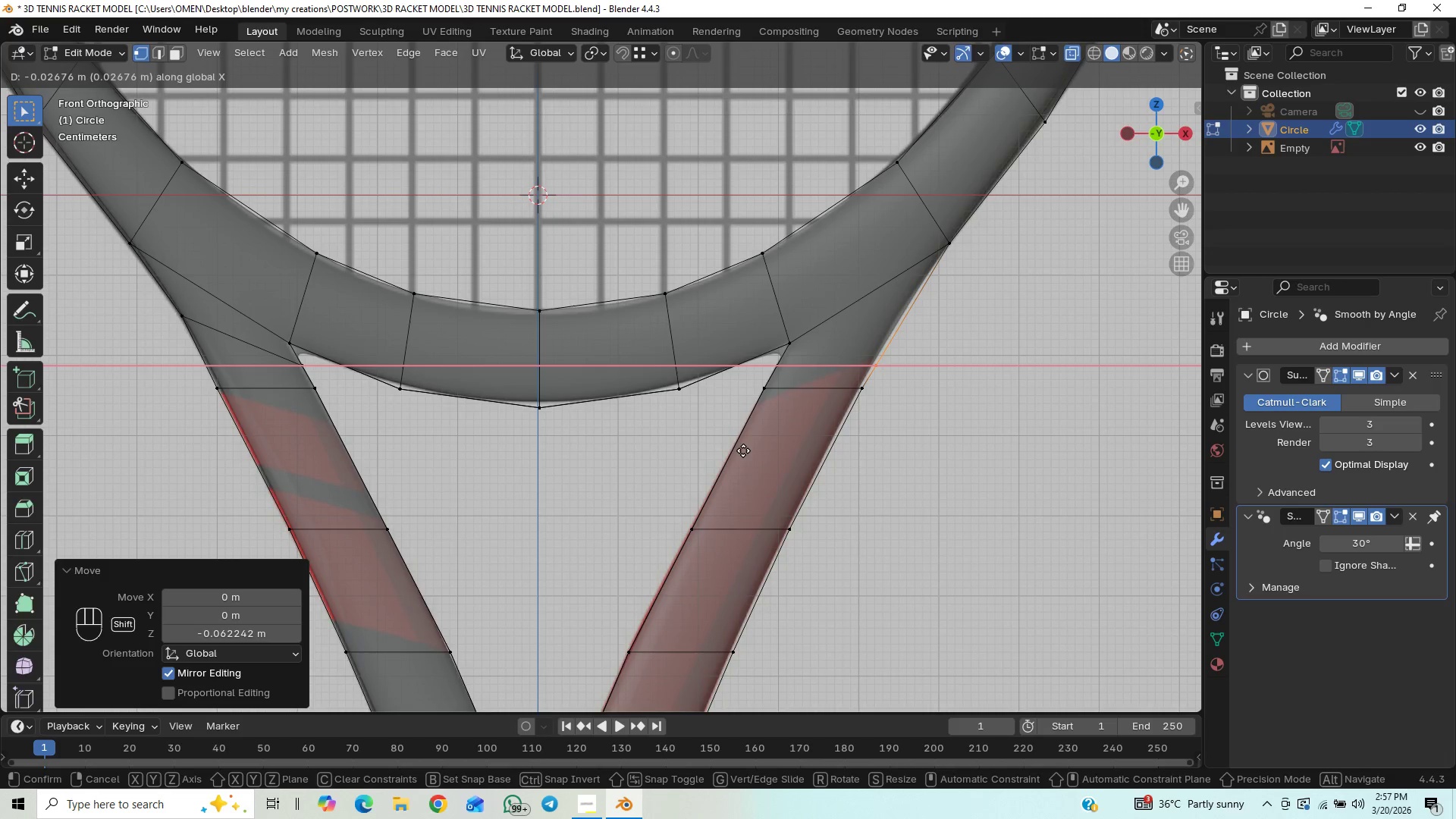 
key(Shift+ShiftLeft)
 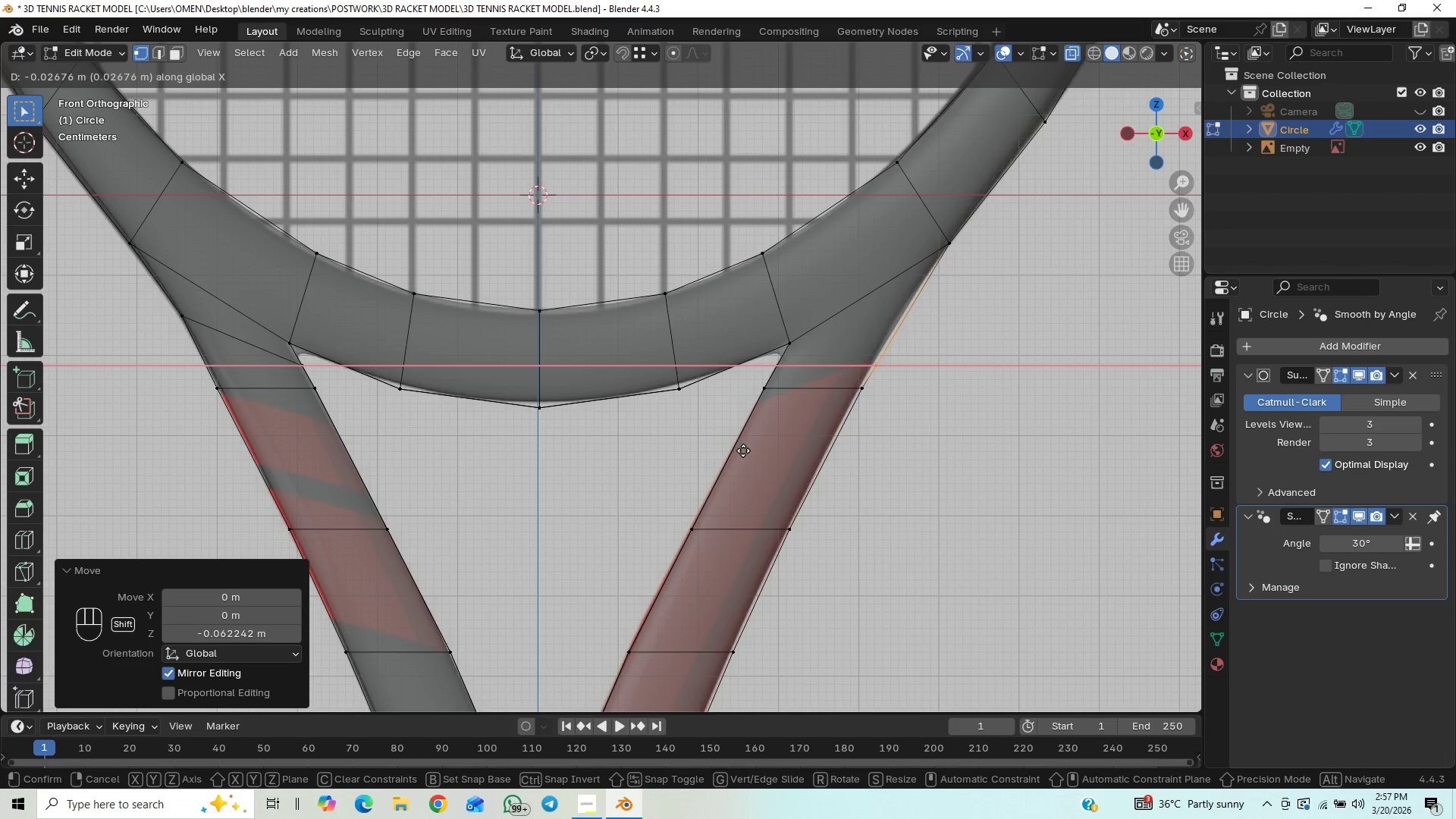 
key(Shift+ShiftLeft)
 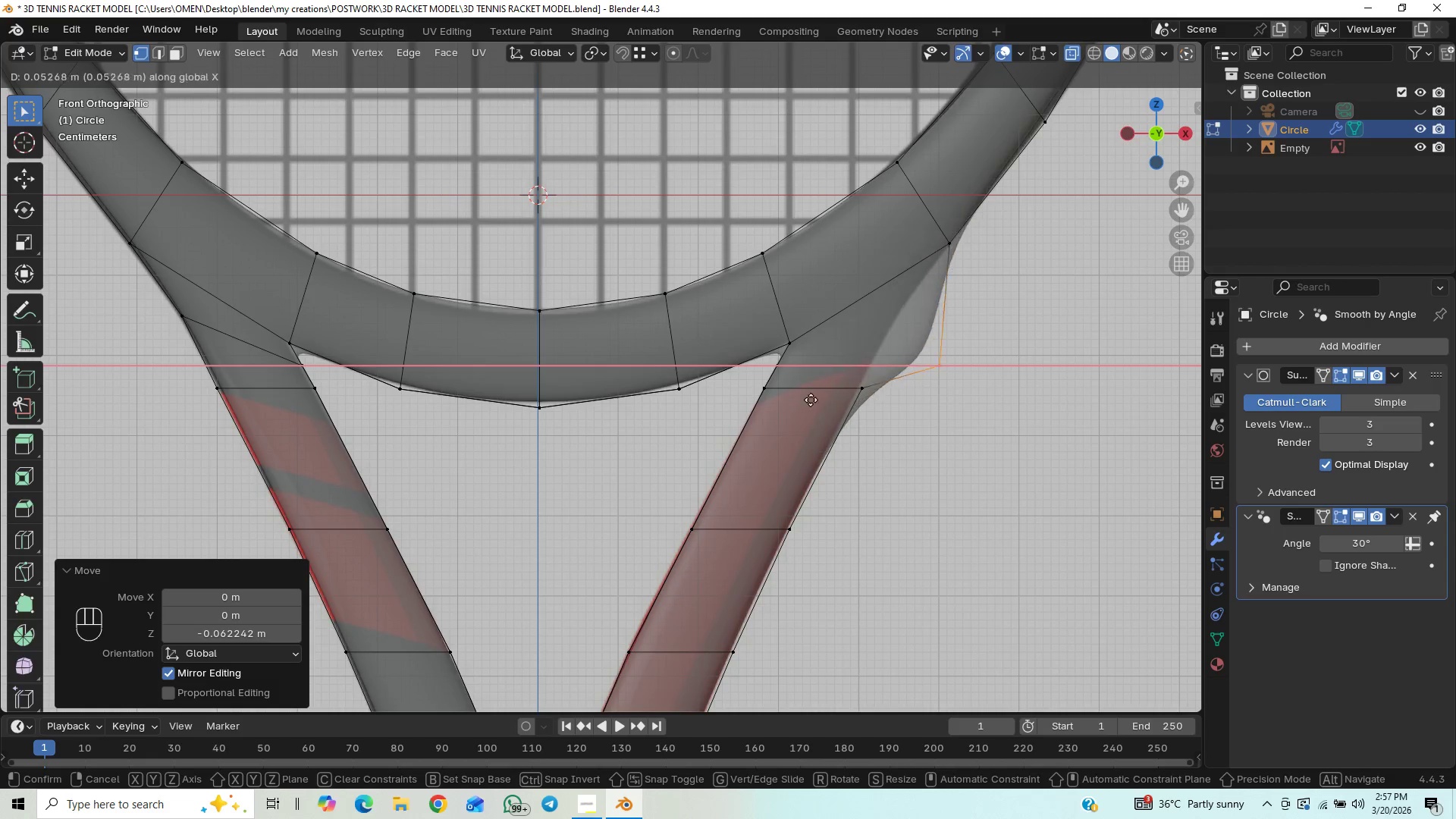 
hold_key(key=ControlLeft, duration=1.01)
 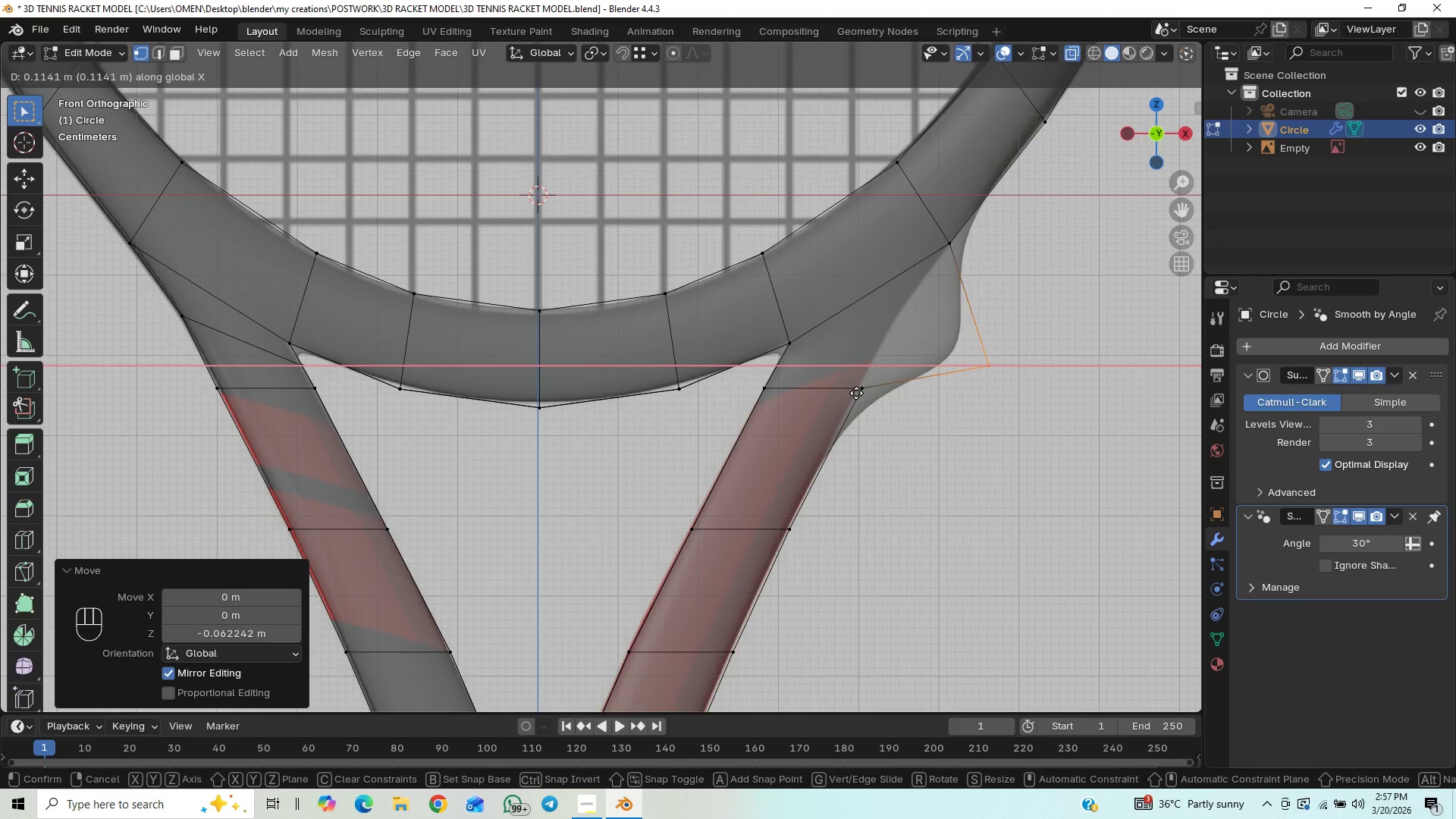 
hold_key(key=ShiftLeft, duration=0.5)
 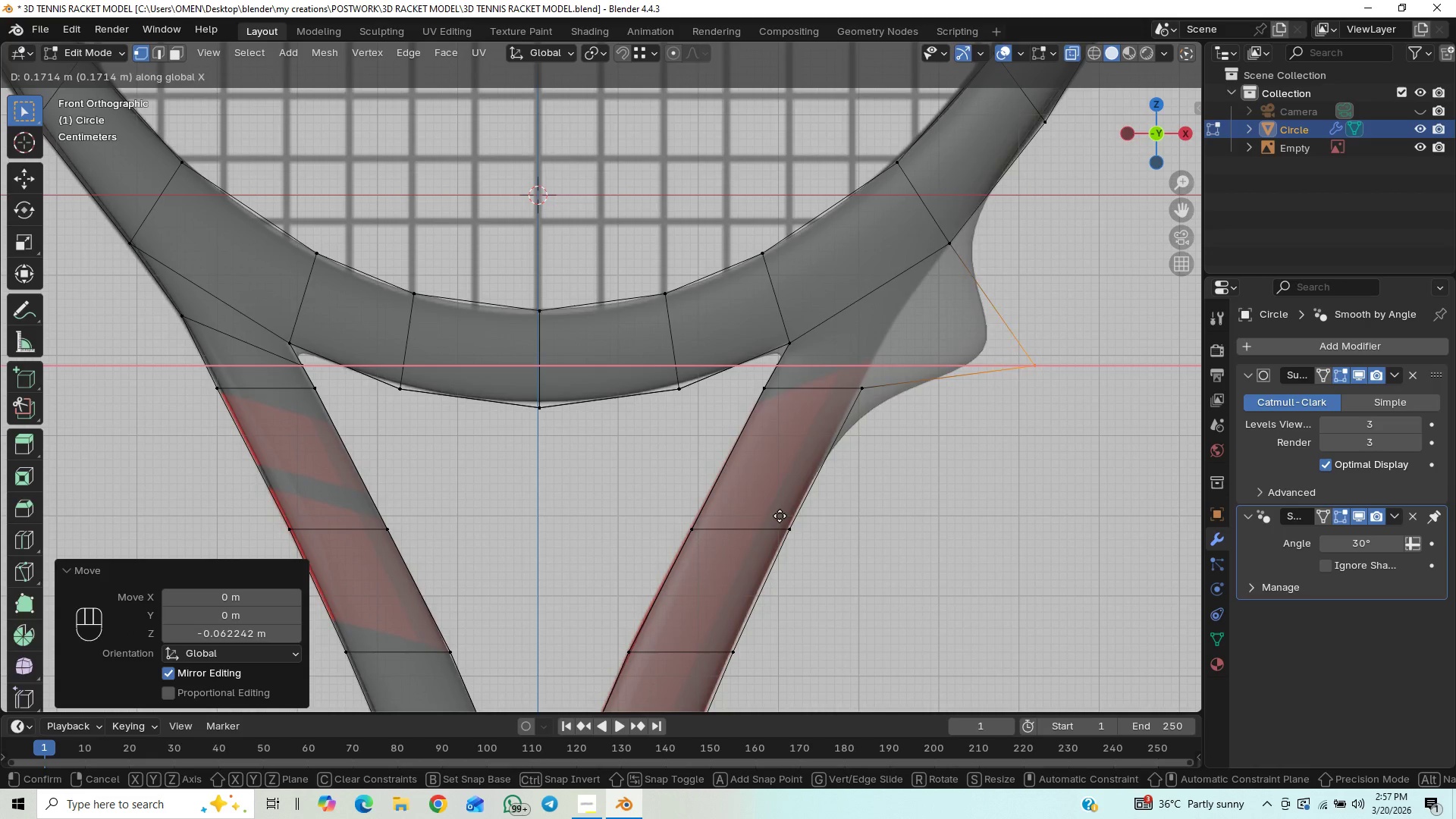 
hold_key(key=ControlLeft, duration=0.72)
 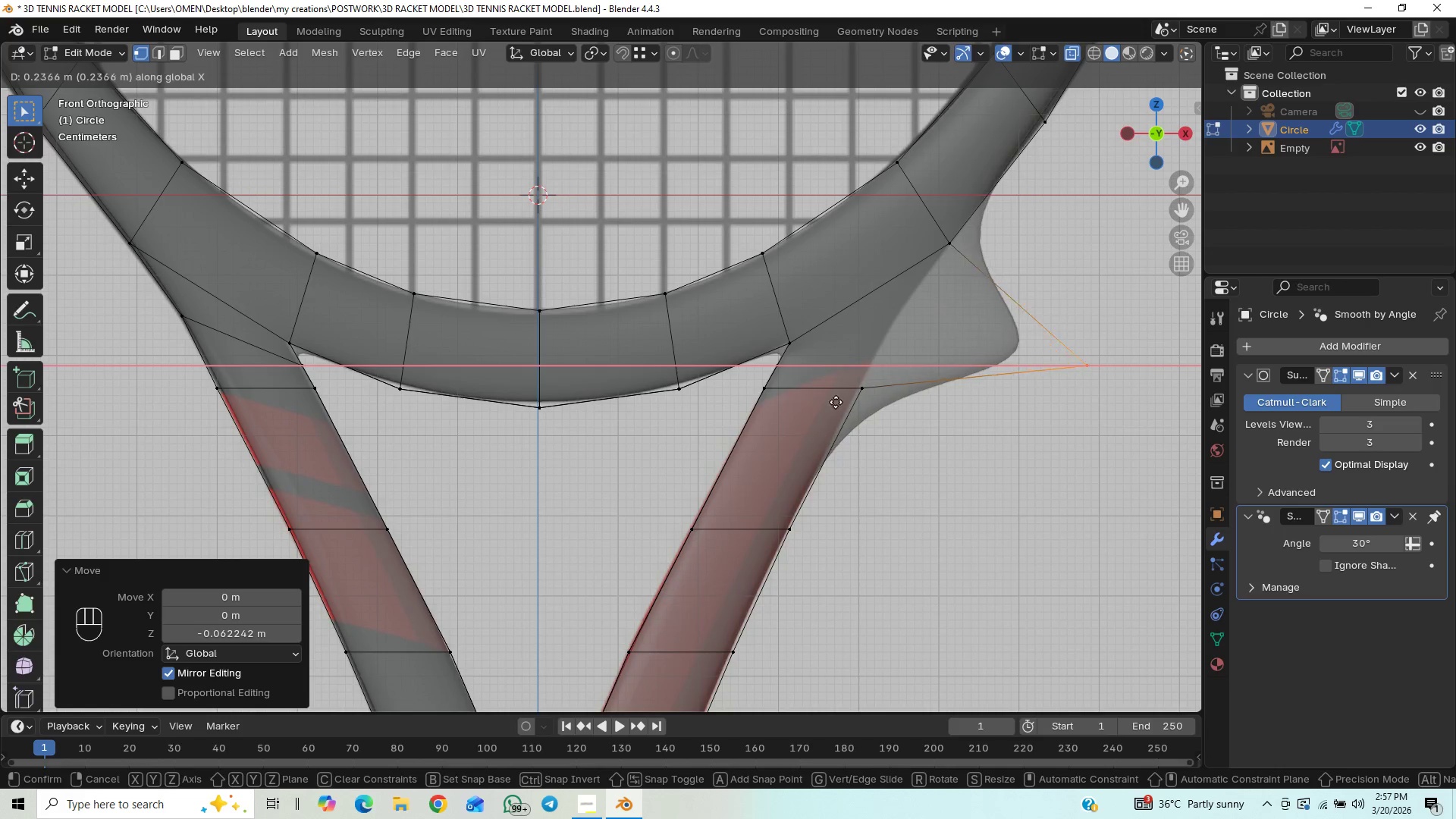 
hold_key(key=ControlLeft, duration=0.83)
 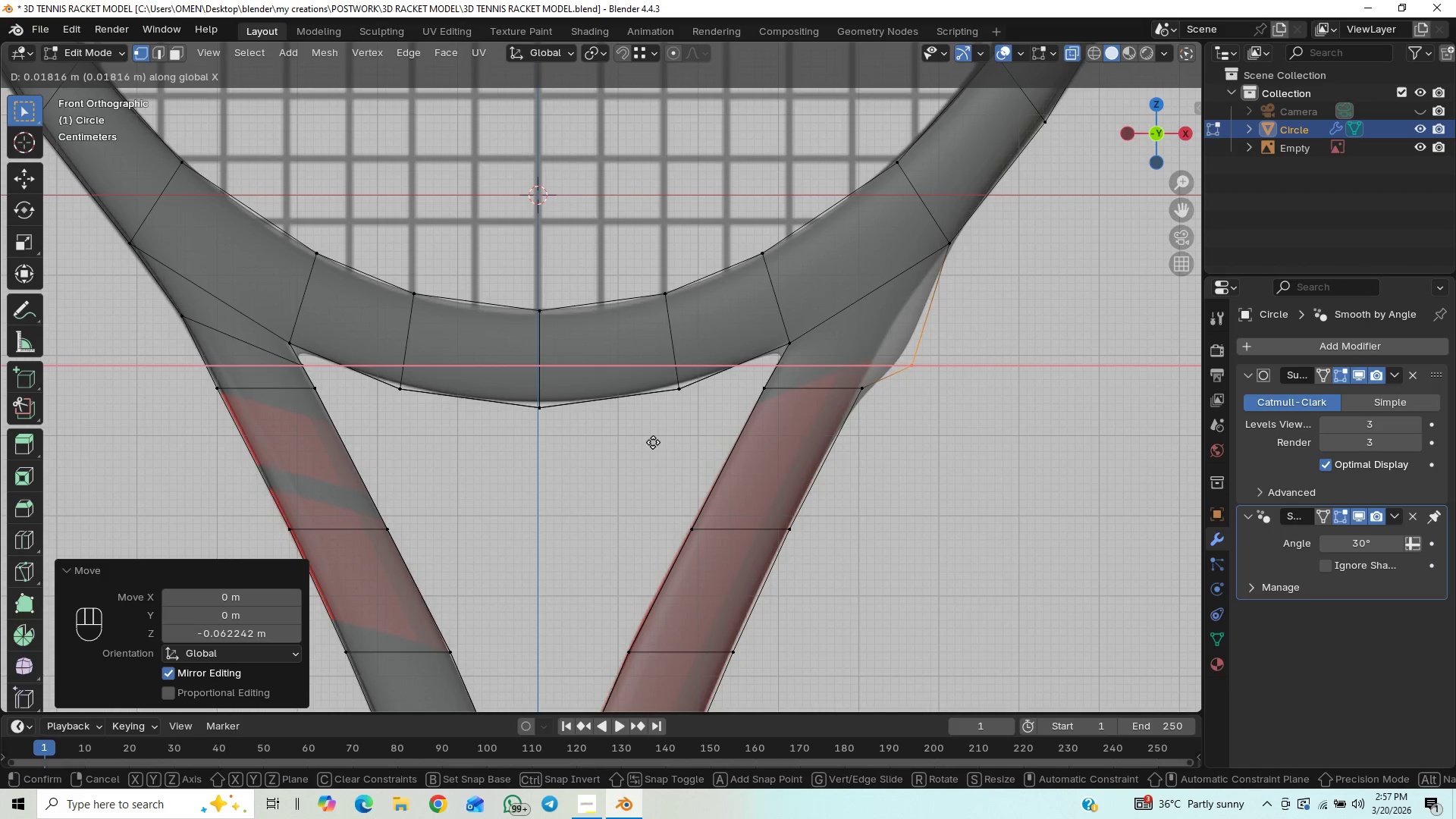 
hold_key(key=ShiftLeft, duration=1.5)
 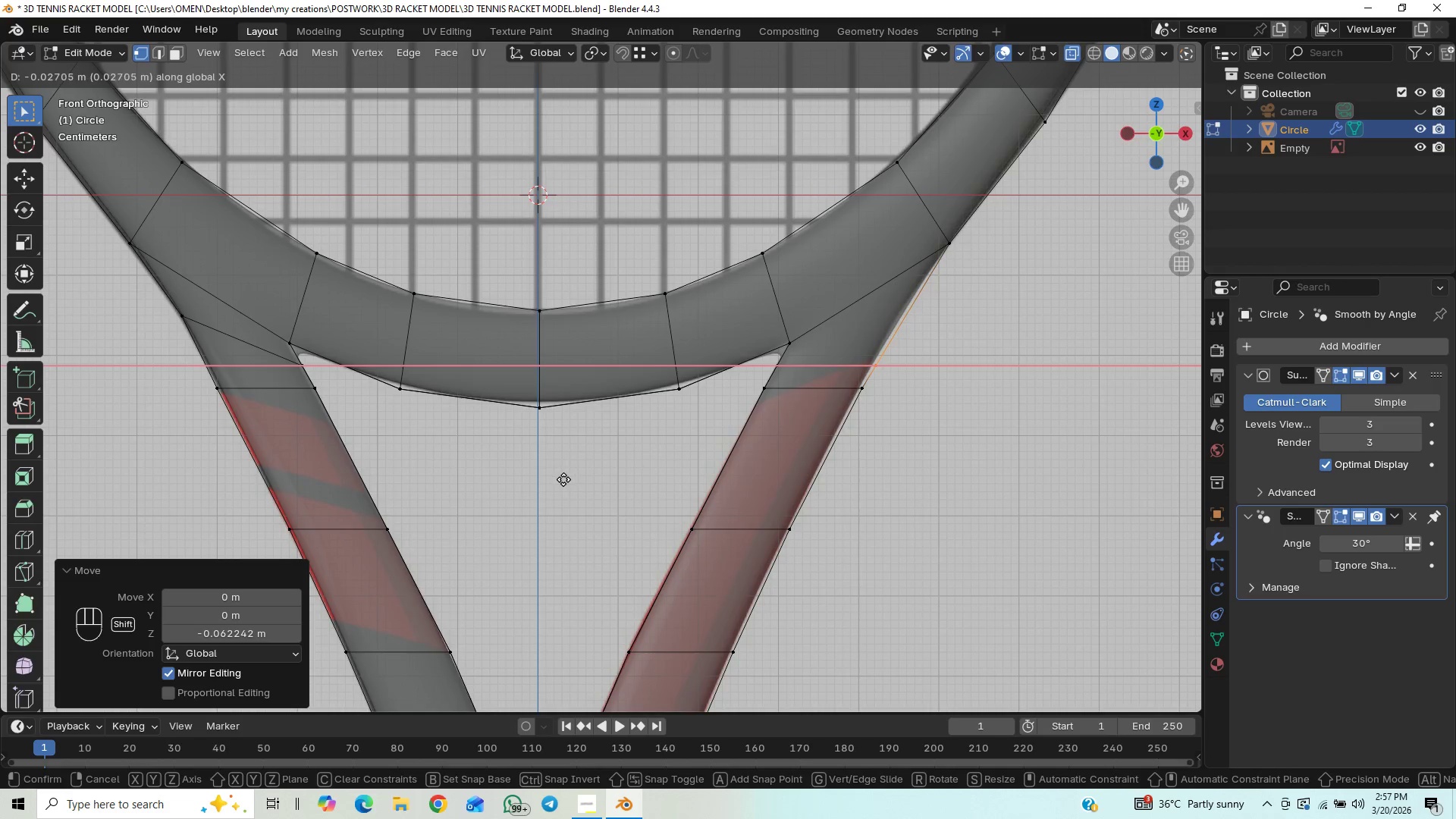 
hold_key(key=ShiftLeft, duration=1.52)
 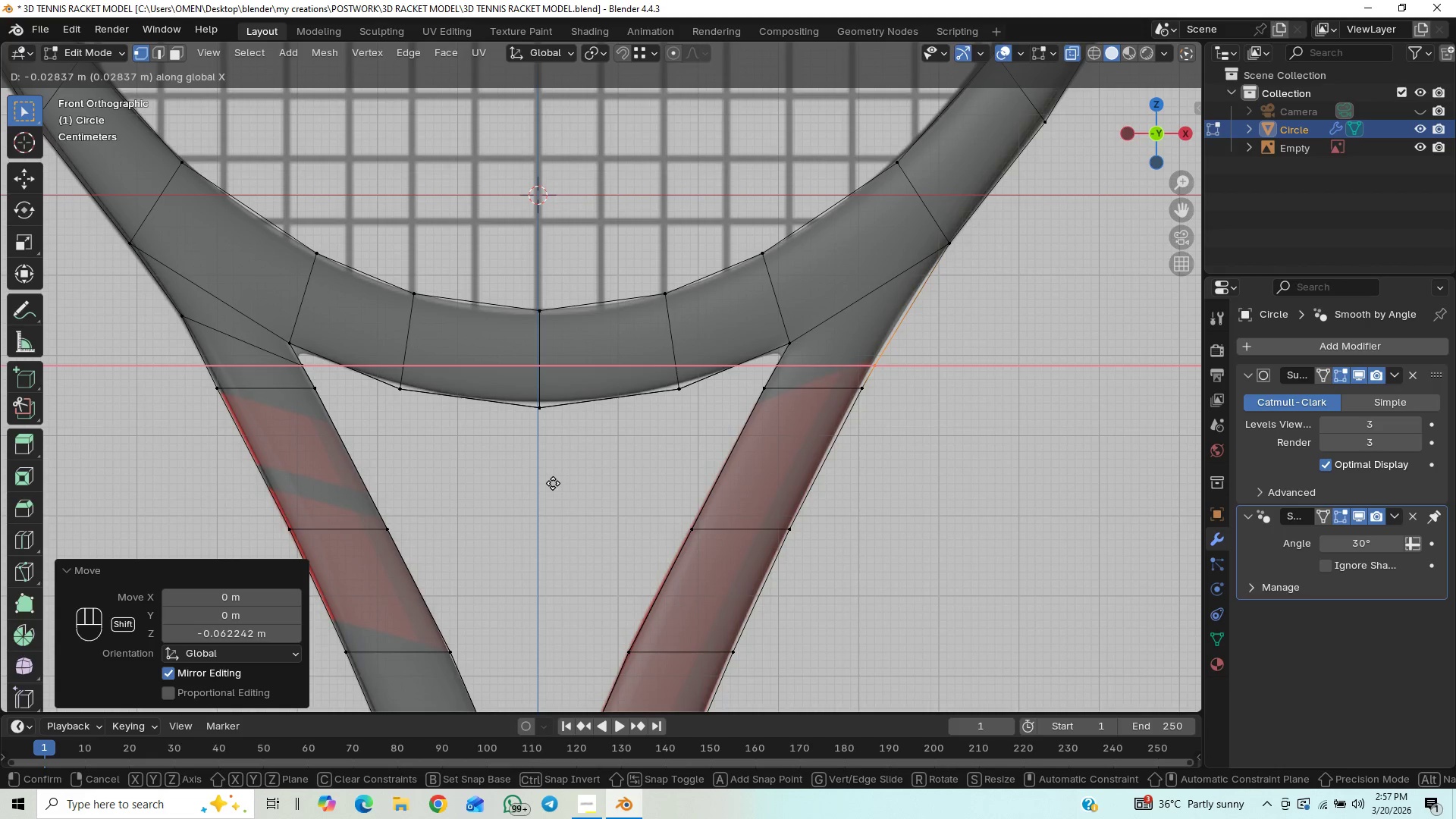 
hold_key(key=ShiftLeft, duration=1.51)
 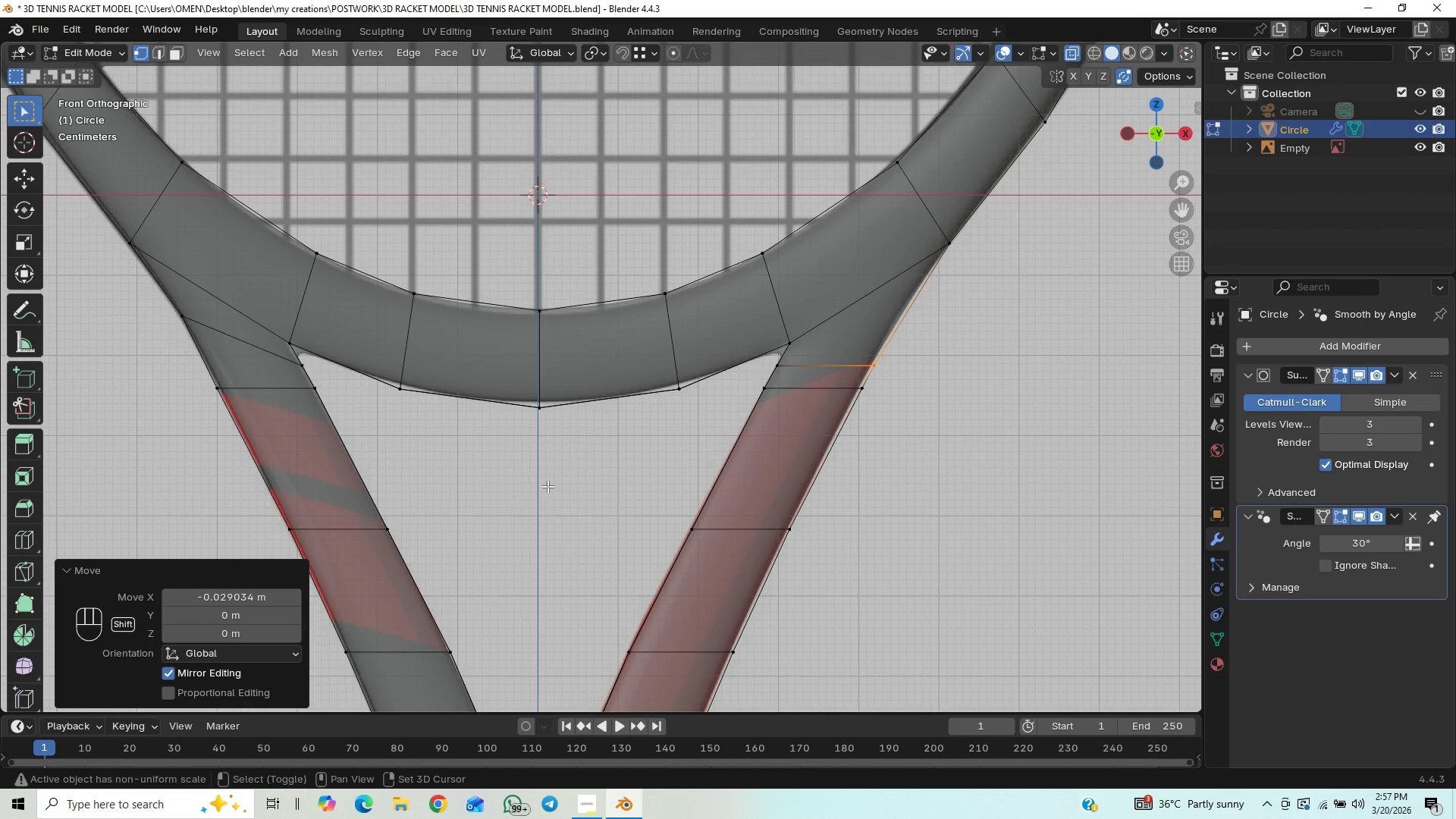 
hold_key(key=ShiftLeft, duration=0.47)
left_click([548, 486])
 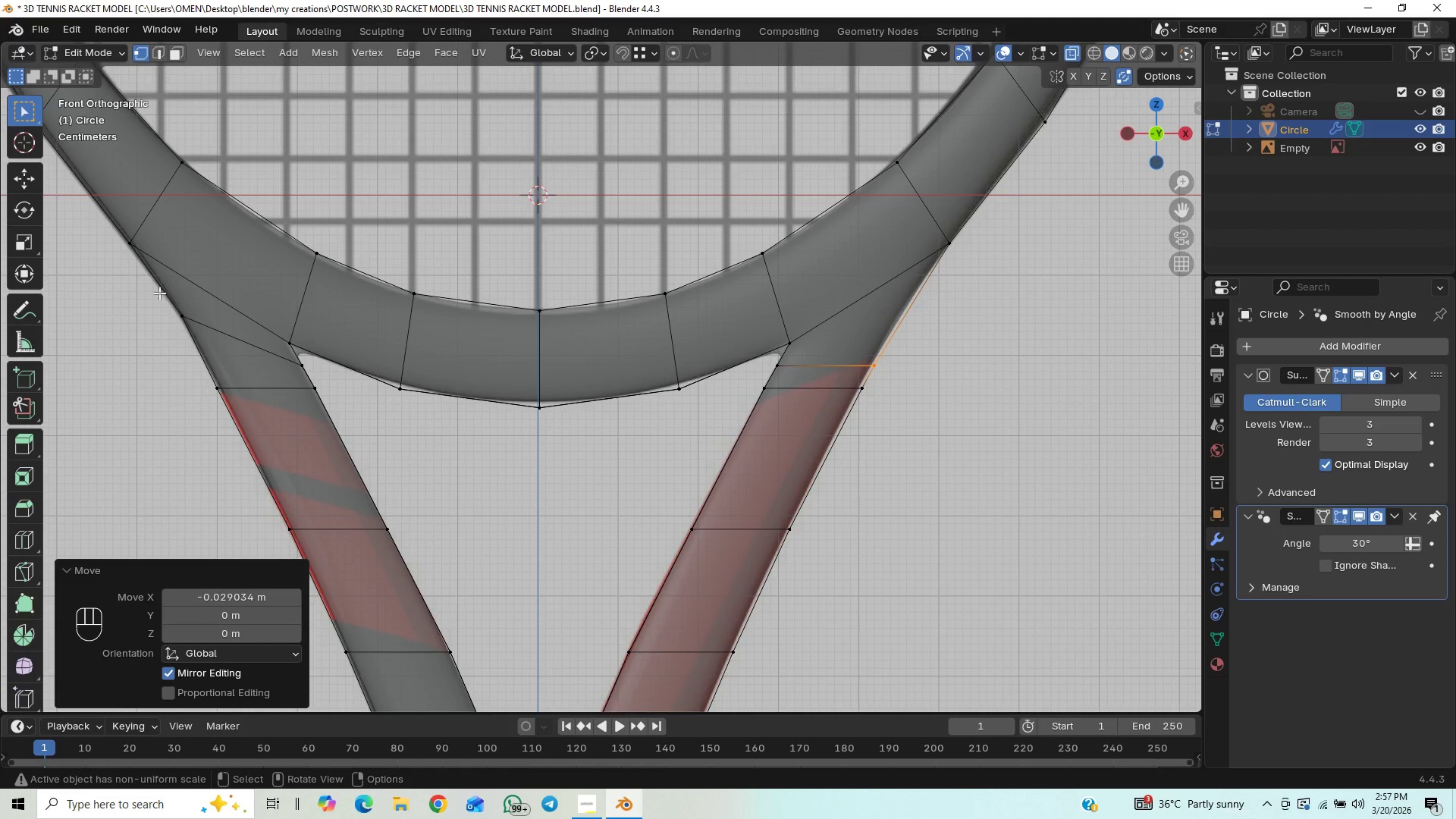 
left_click_drag(start_coordinate=[152, 299], to_coordinate=[212, 347])
 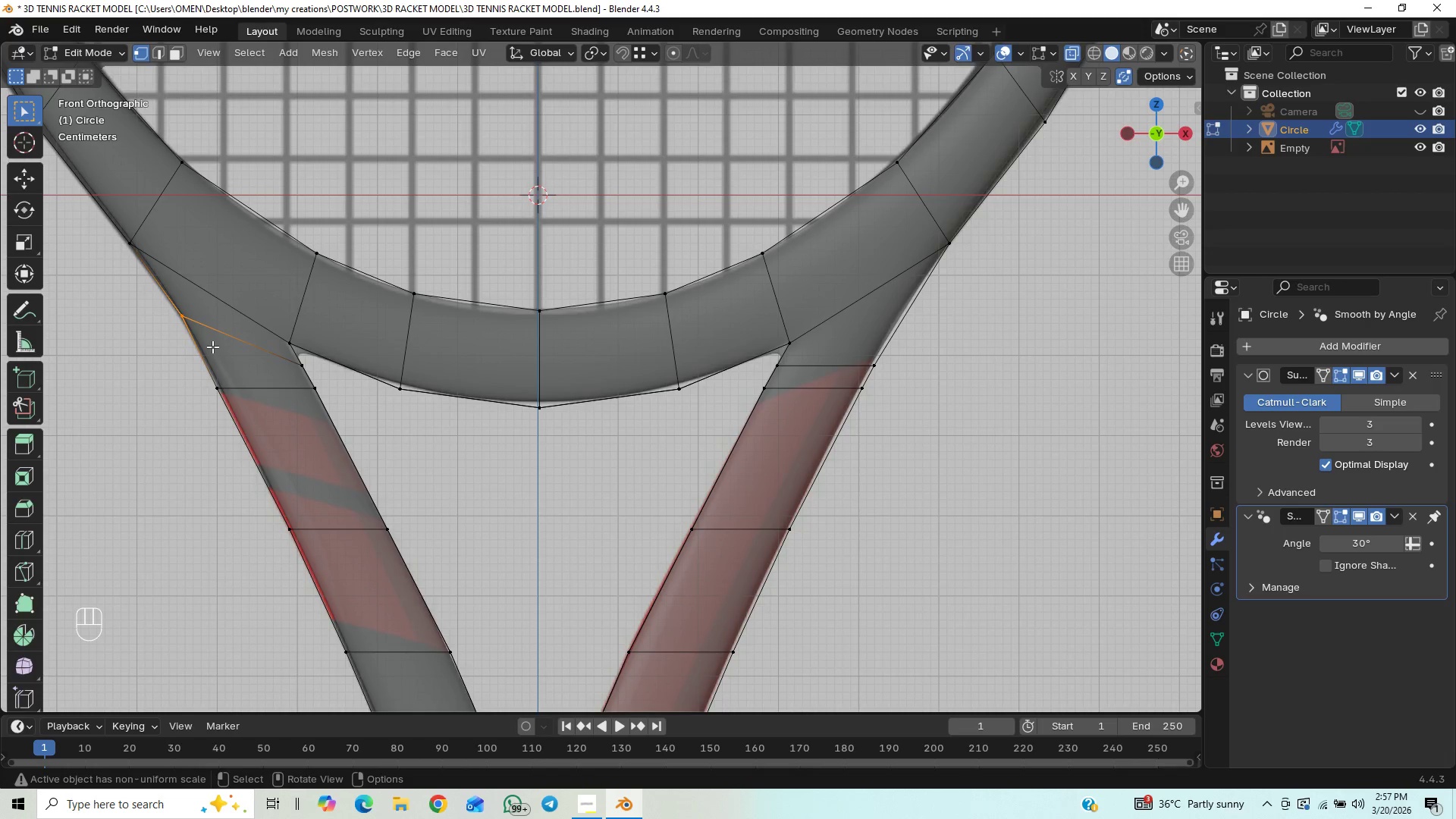 
type(GZ)
 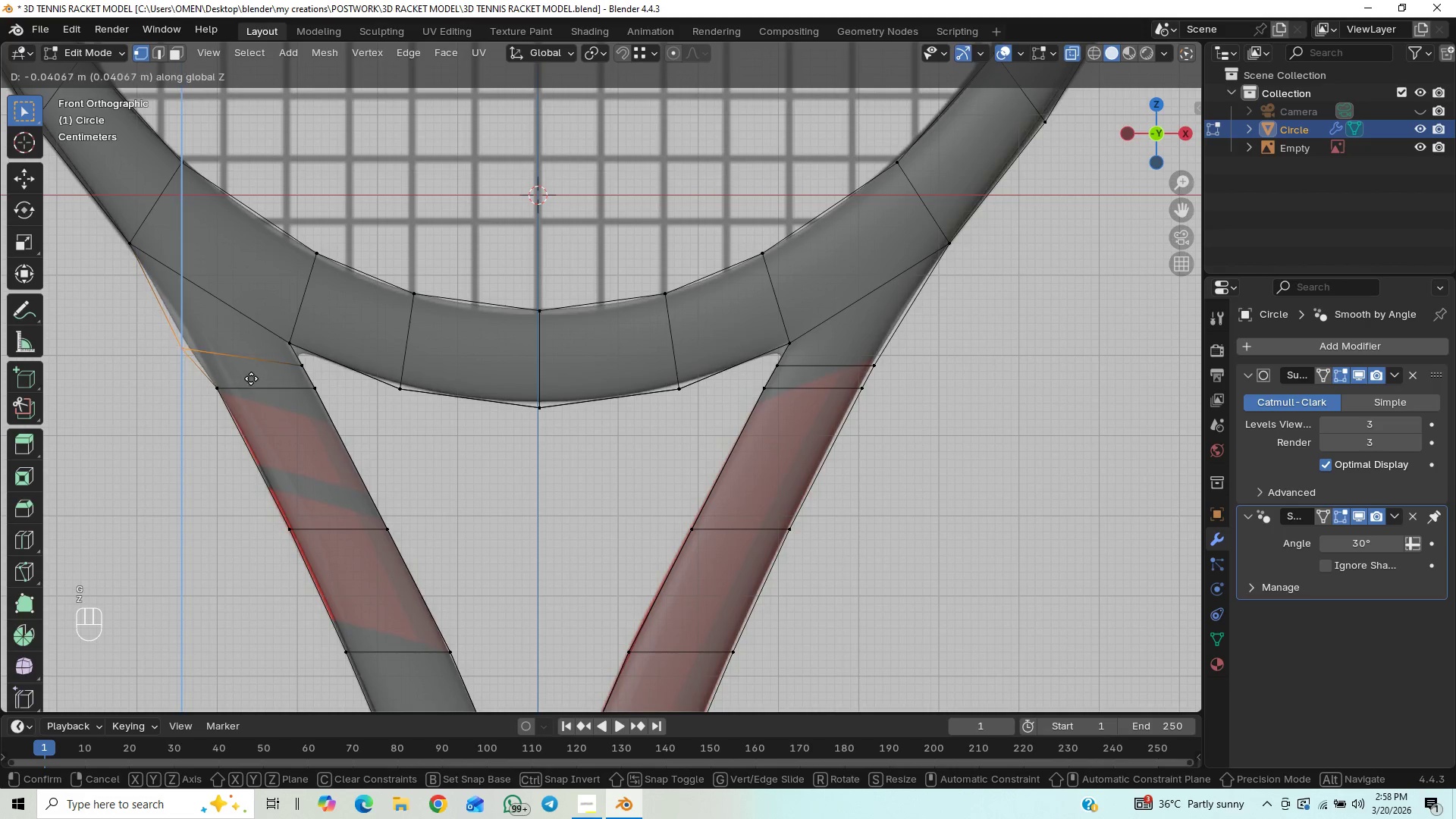 
hold_key(key=ControlLeft, duration=0.95)
left_click([290, 369])
 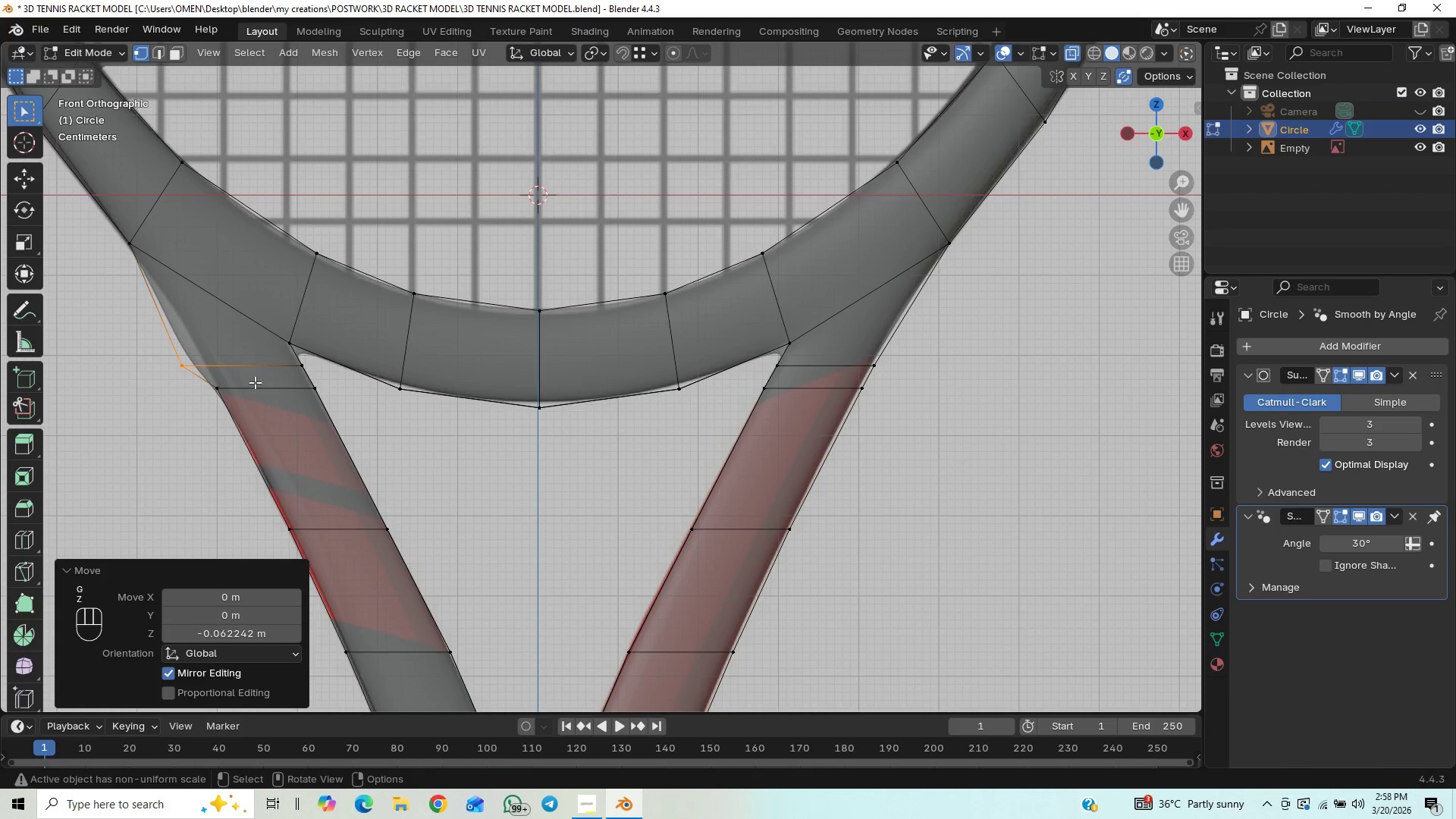 
type(GX)
 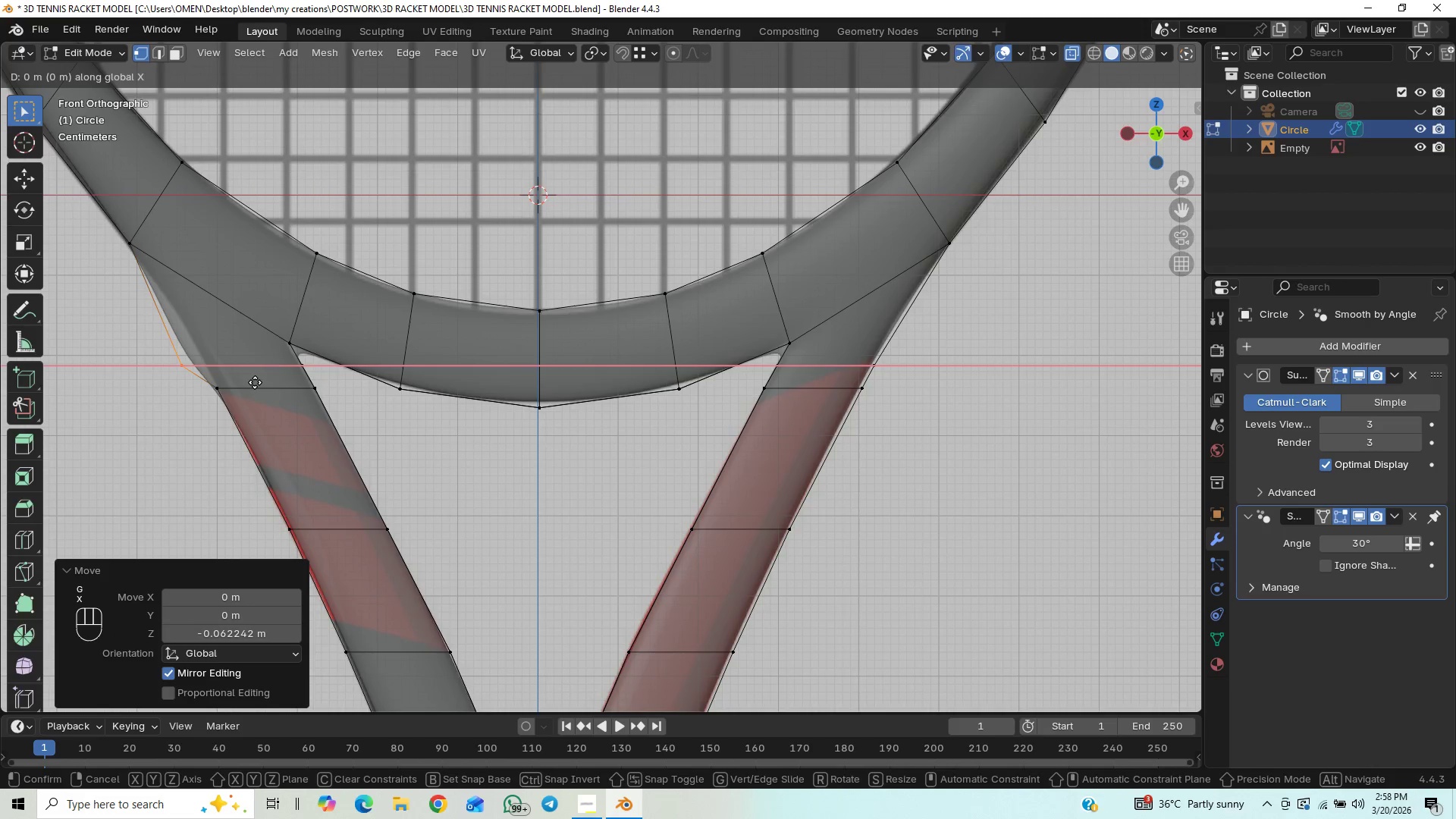 
hold_key(key=ShiftLeft, duration=1.5)
 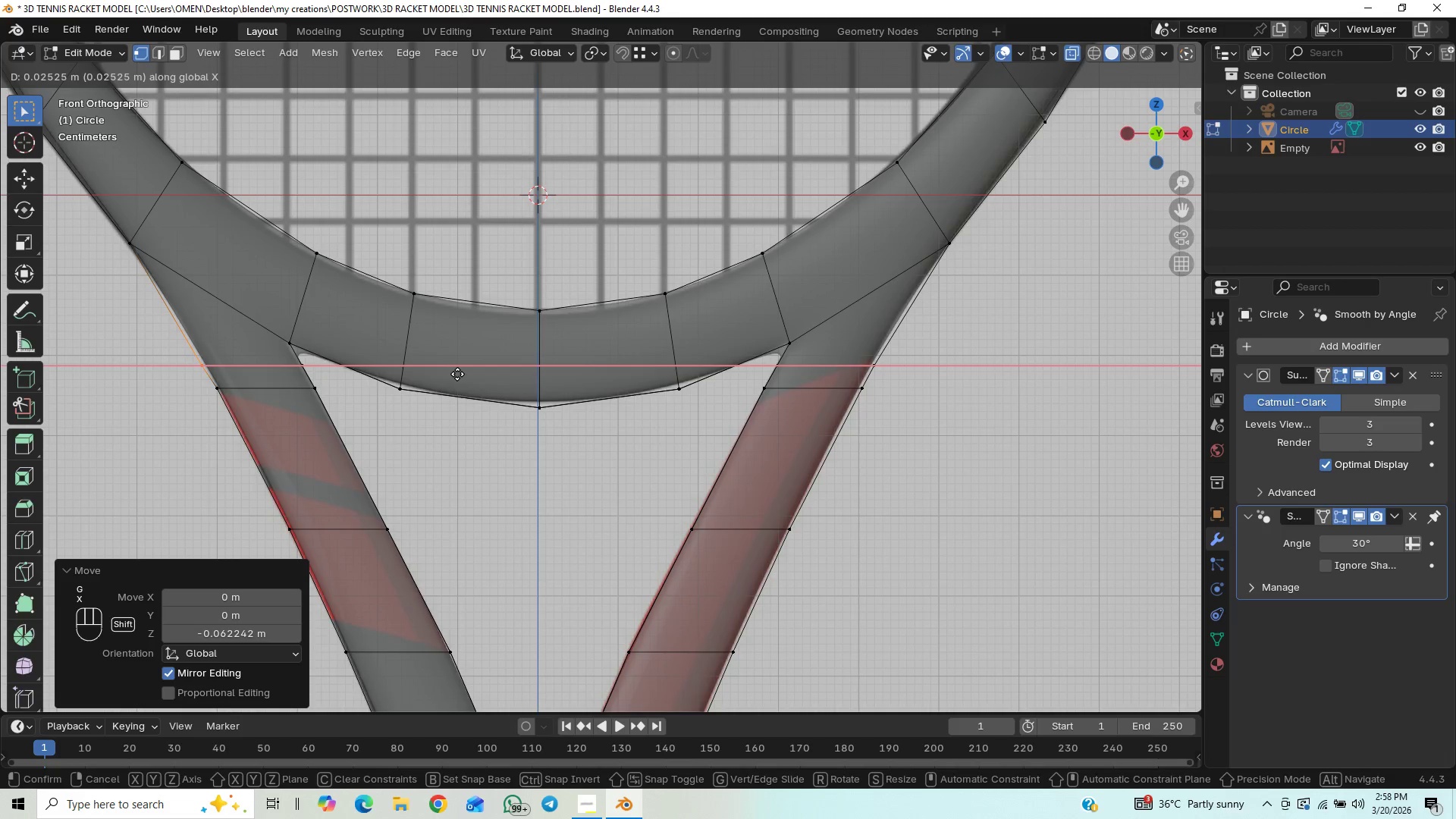 
hold_key(key=ShiftLeft, duration=1.52)
 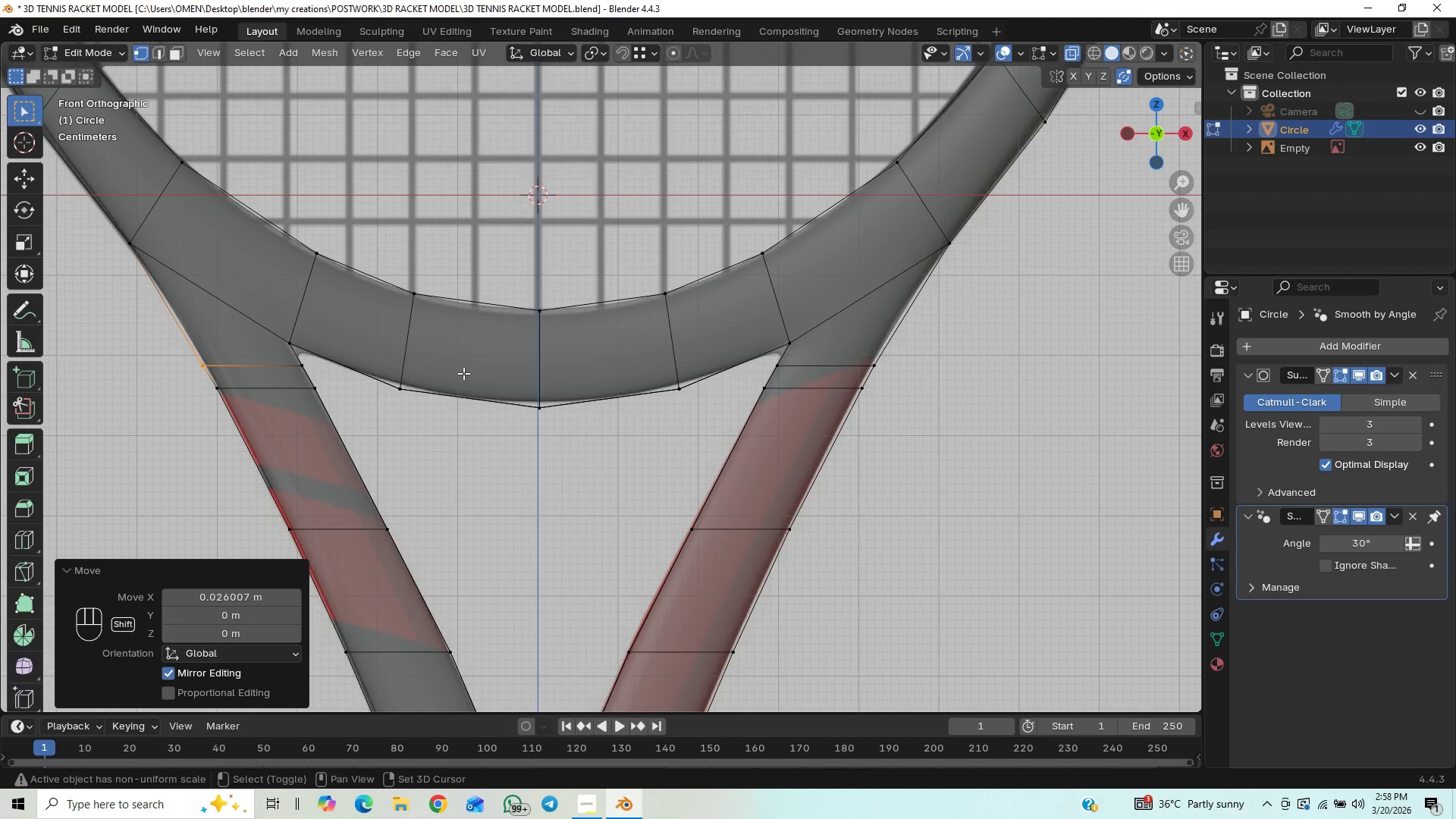 
hold_key(key=ShiftLeft, duration=0.5)
left_click([463, 373])
 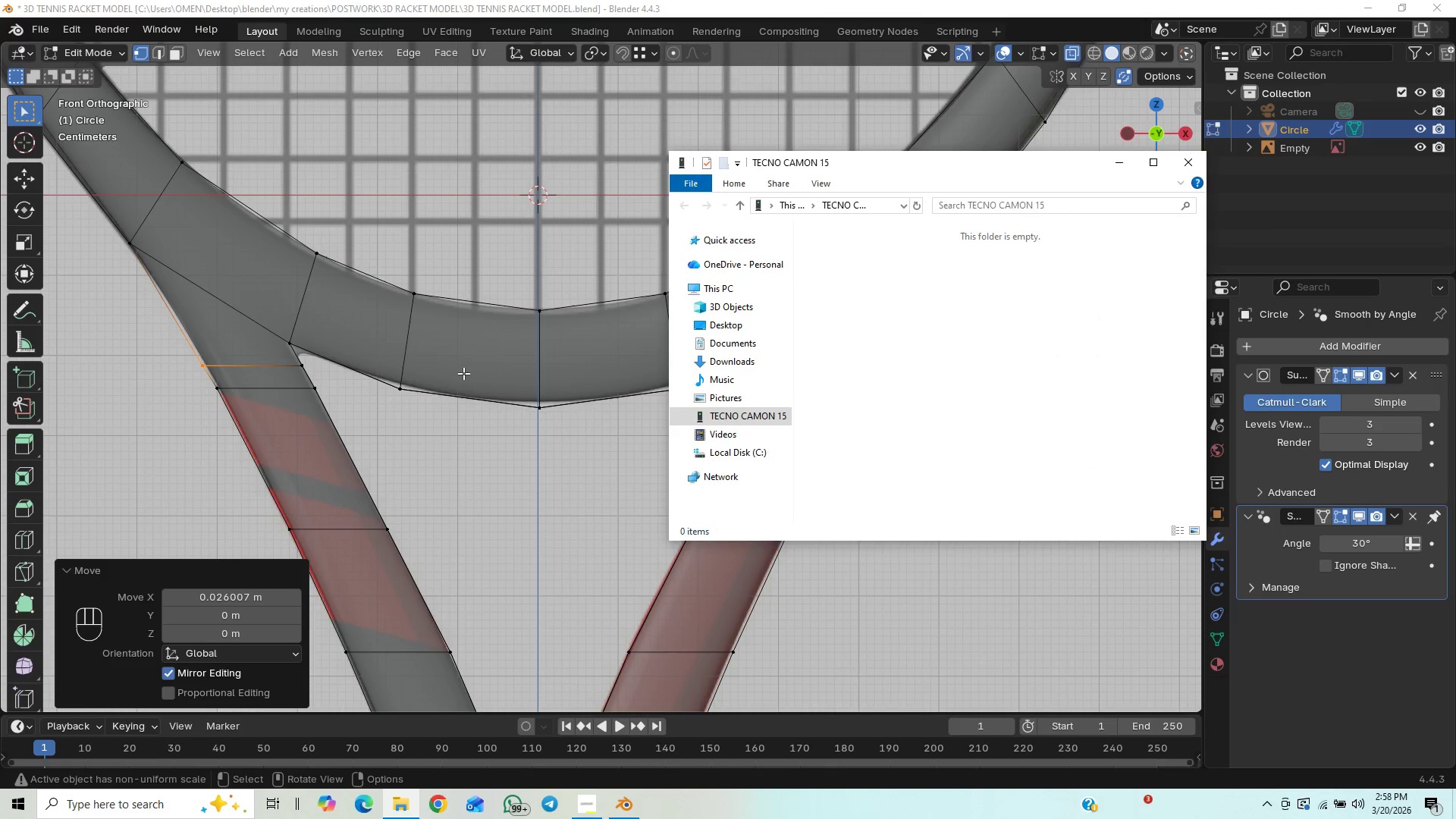 
wait(10.95)
 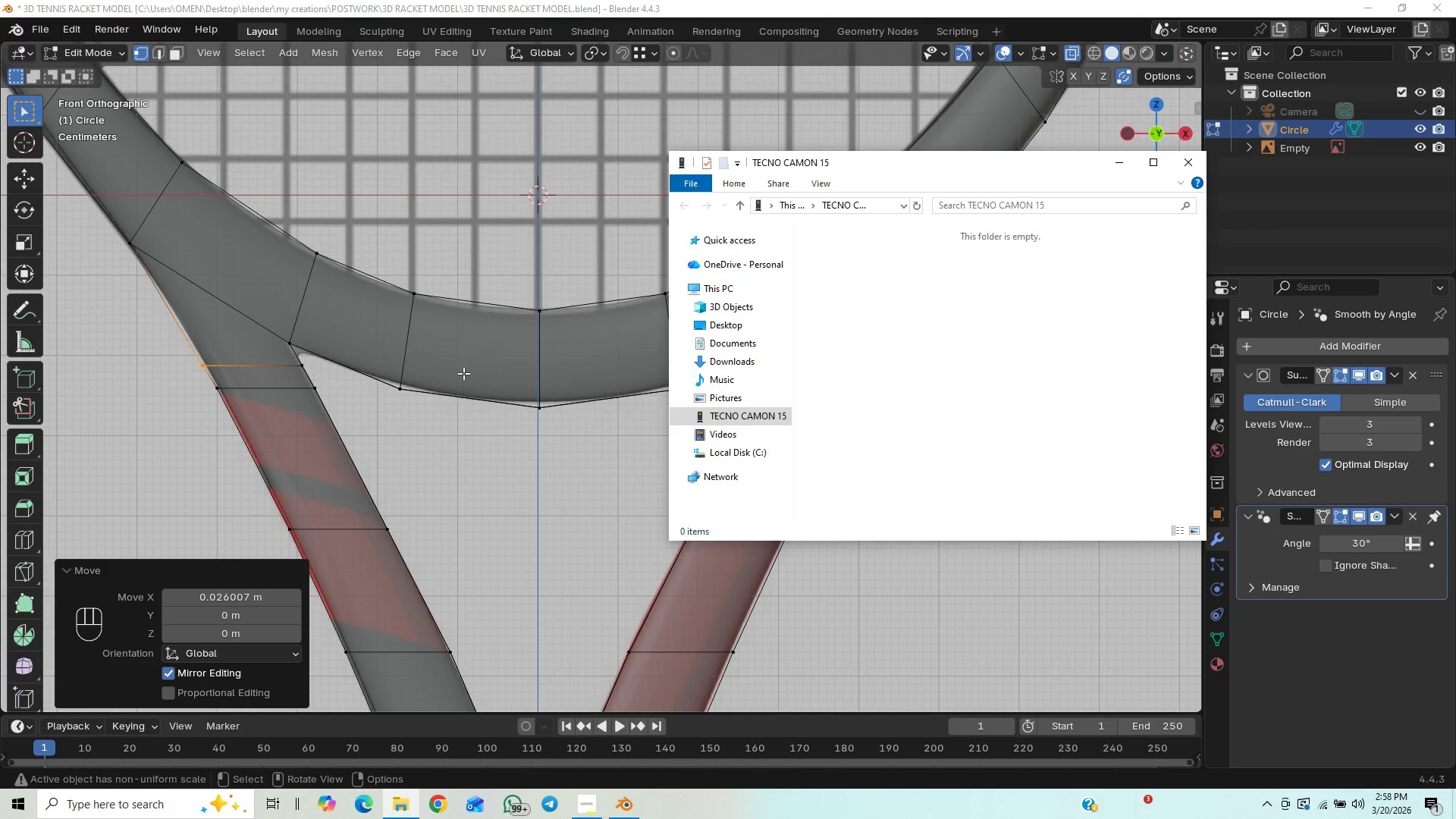 
left_click([865, 398])
 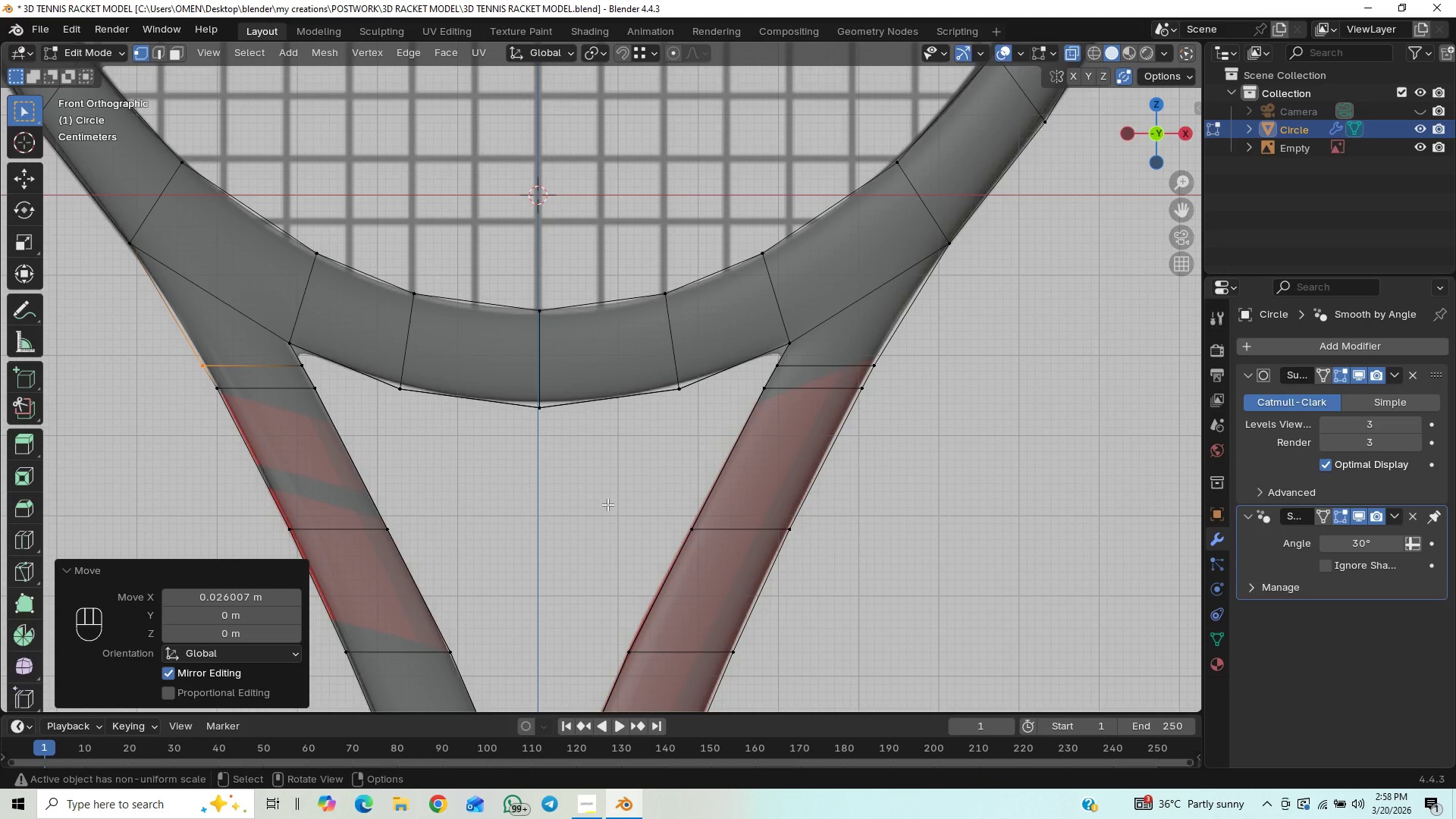 
left_click([588, 804])